 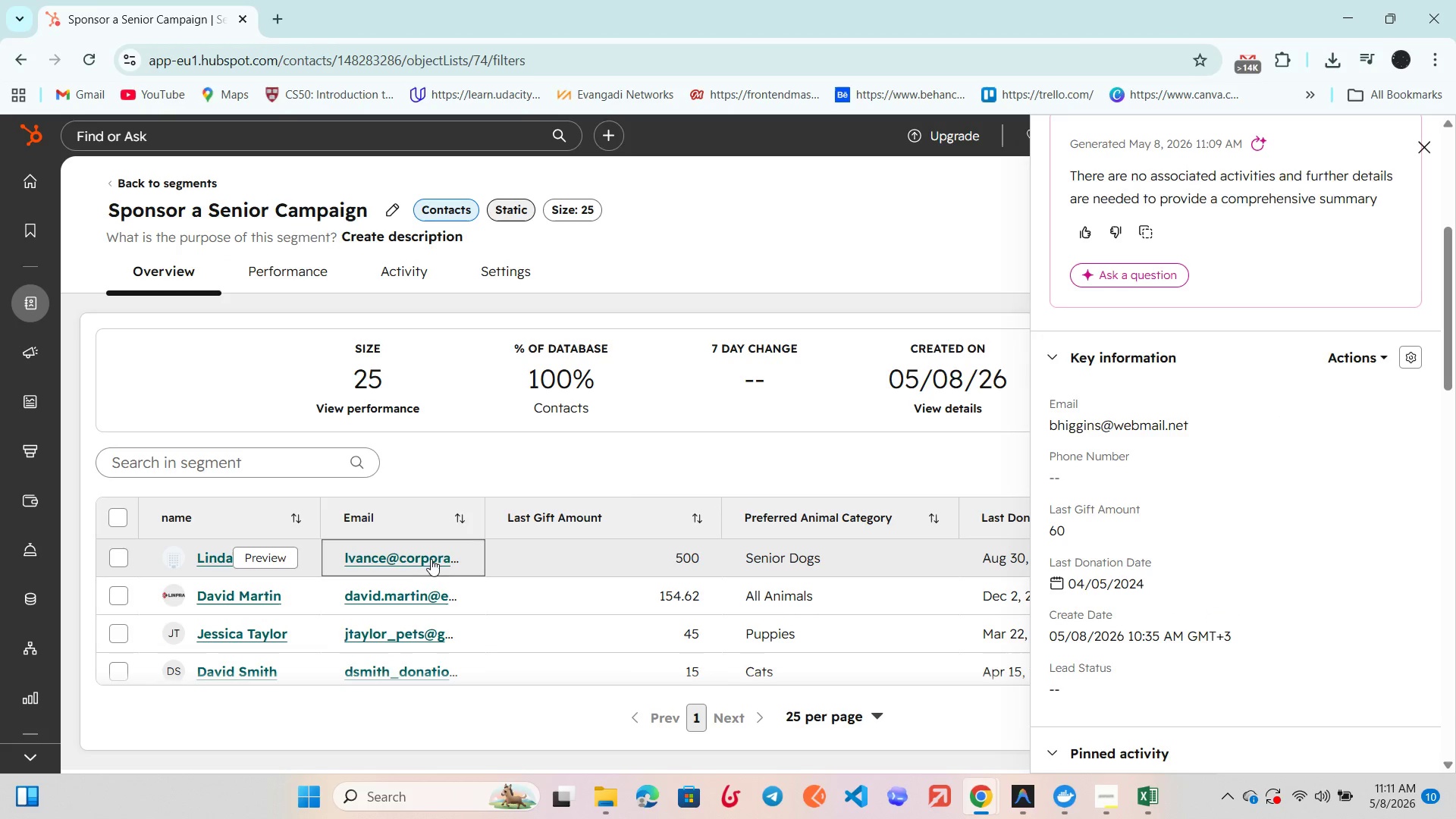 
left_click([267, 604])
 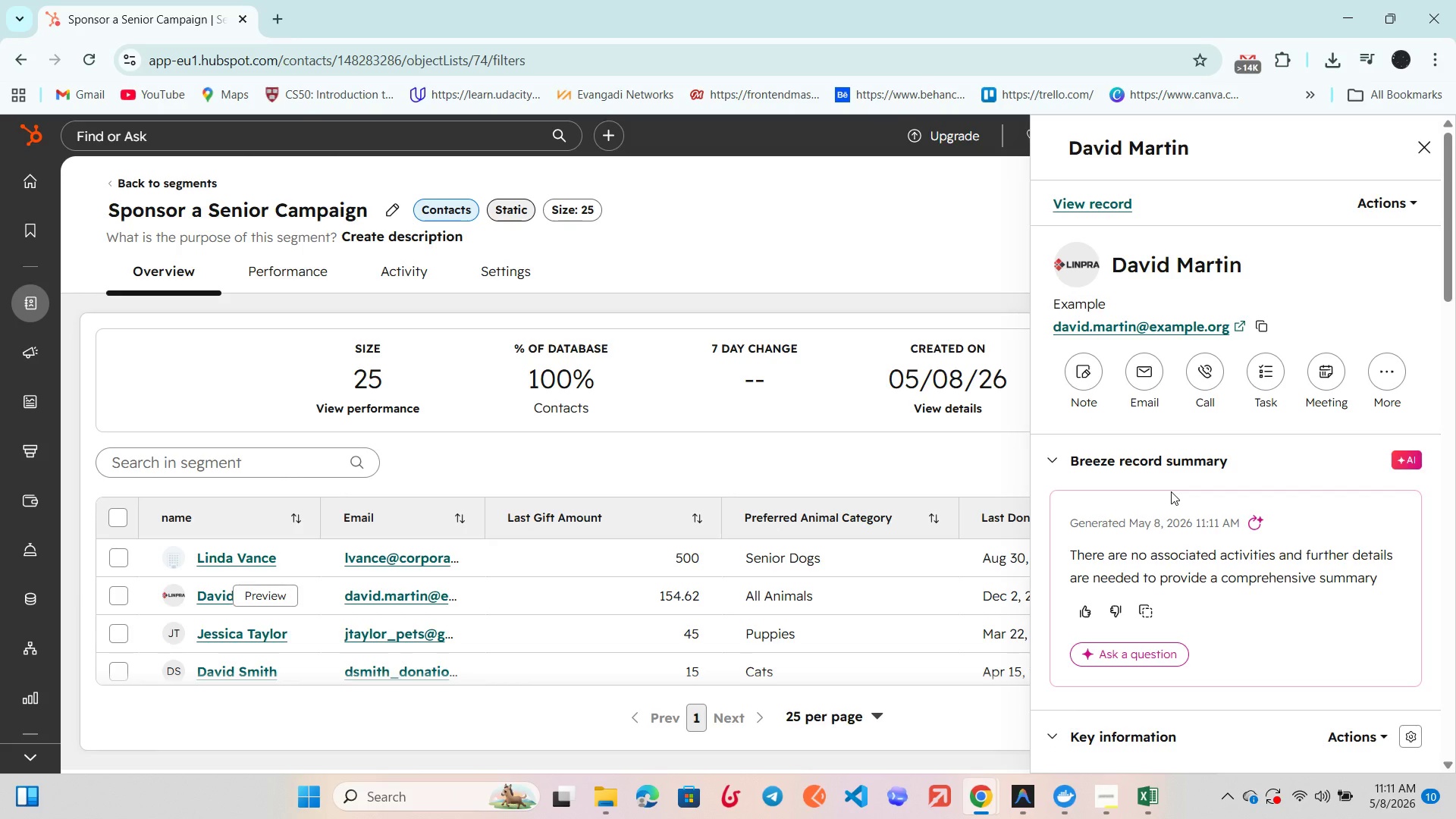 
wait(6.33)
 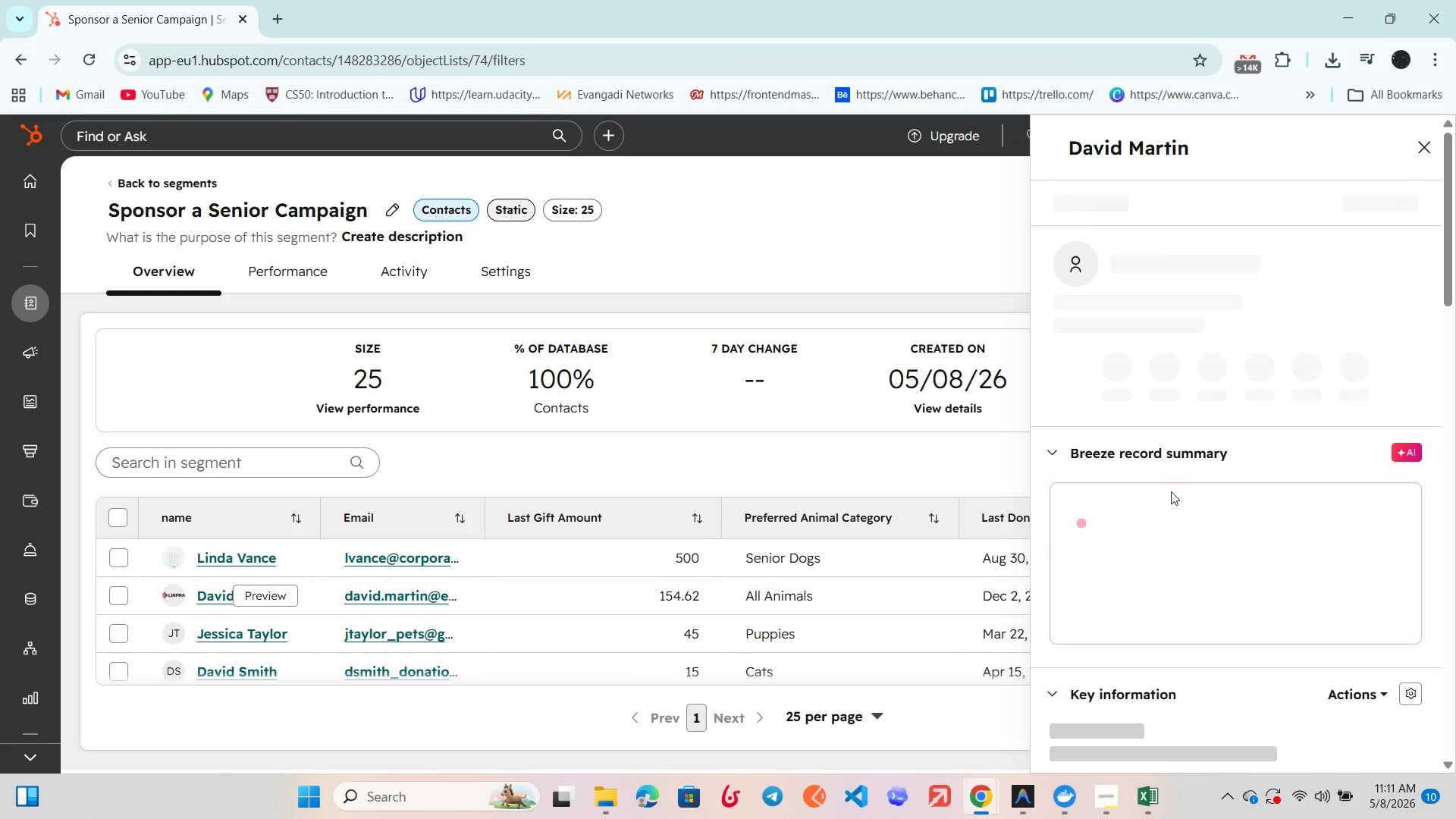 
scroll: coordinate [1171, 491], scroll_direction: down, amount: 2.0
 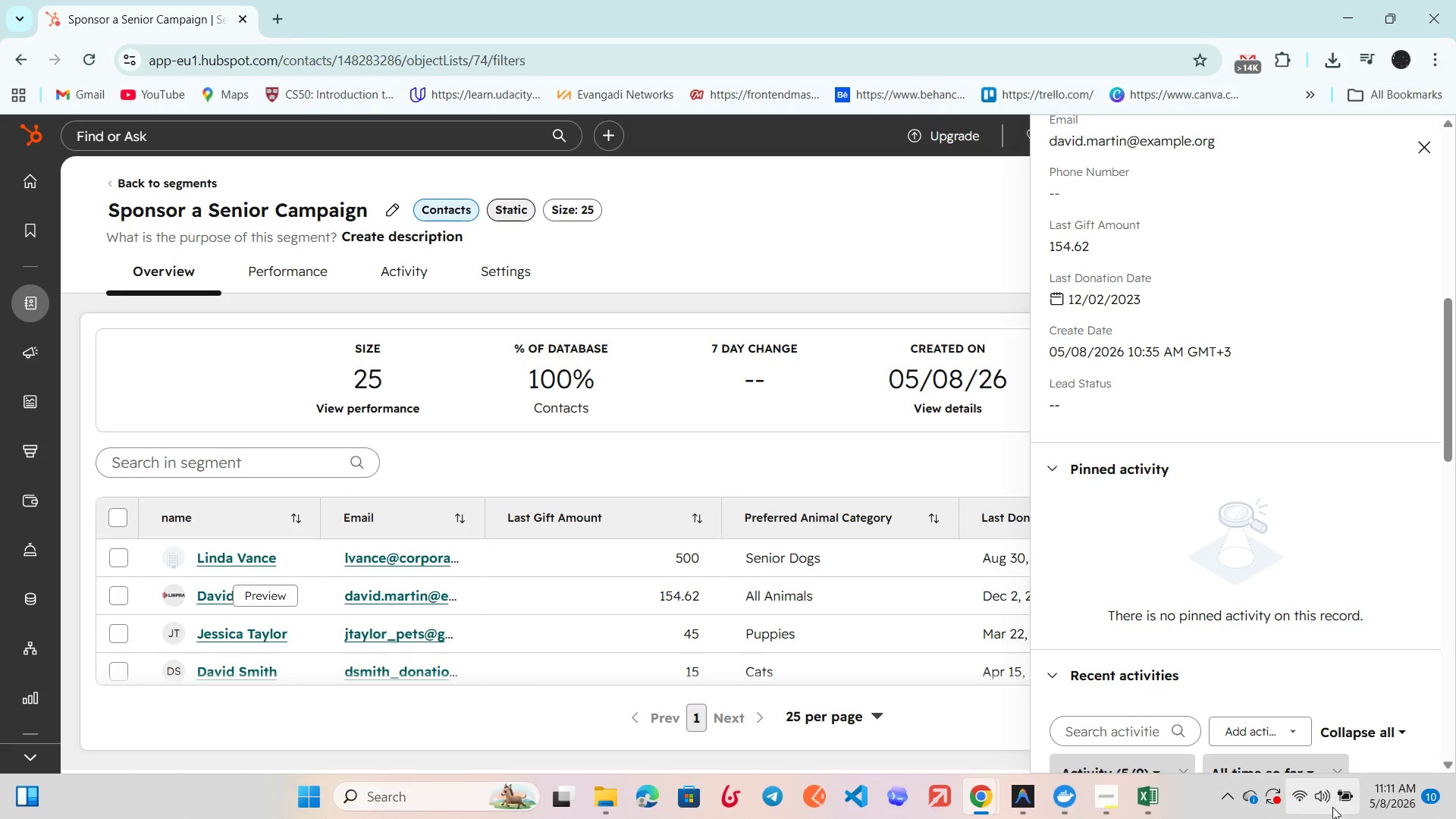 
left_click([1332, 810])
 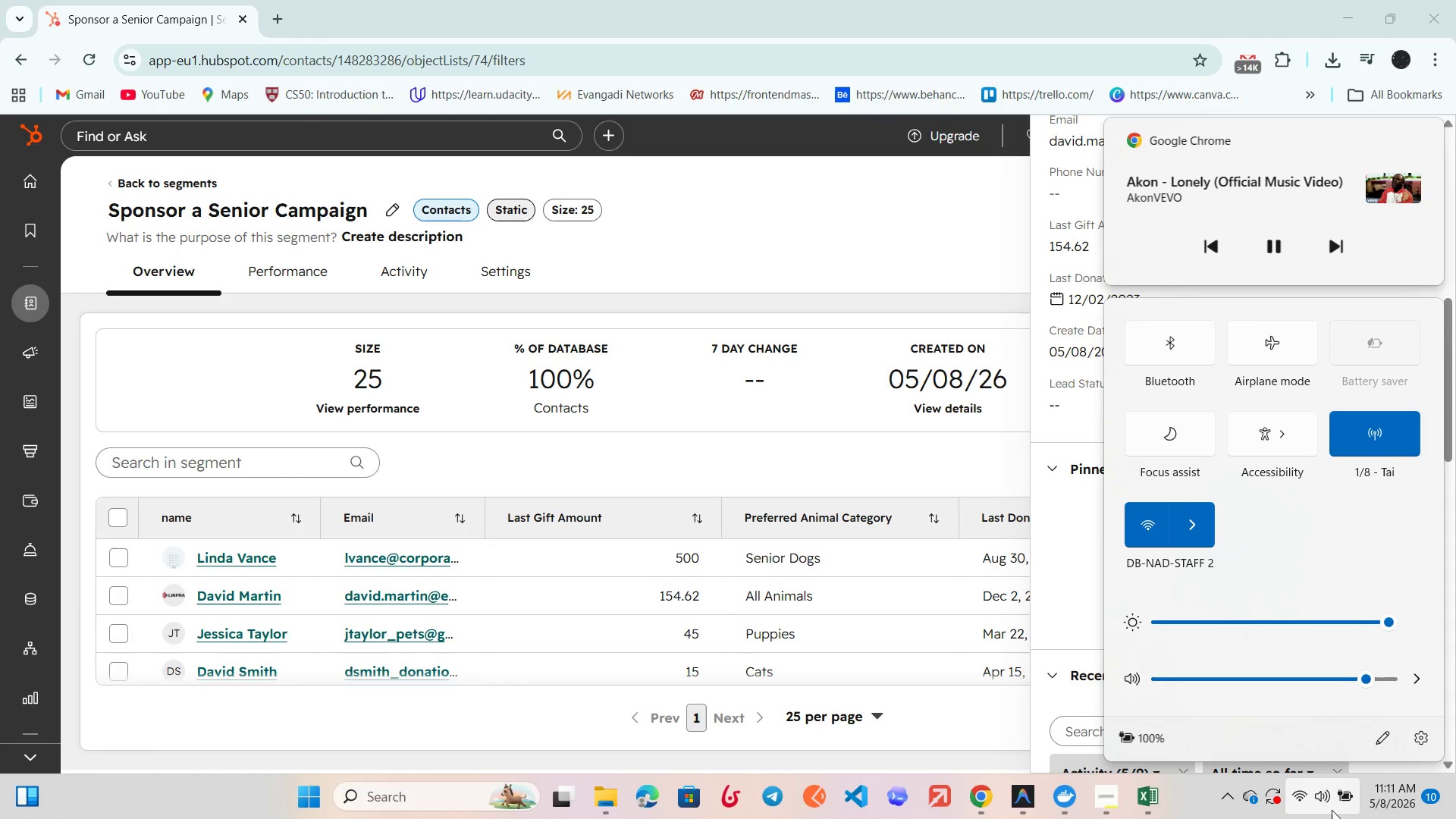 
left_click([1332, 810])
 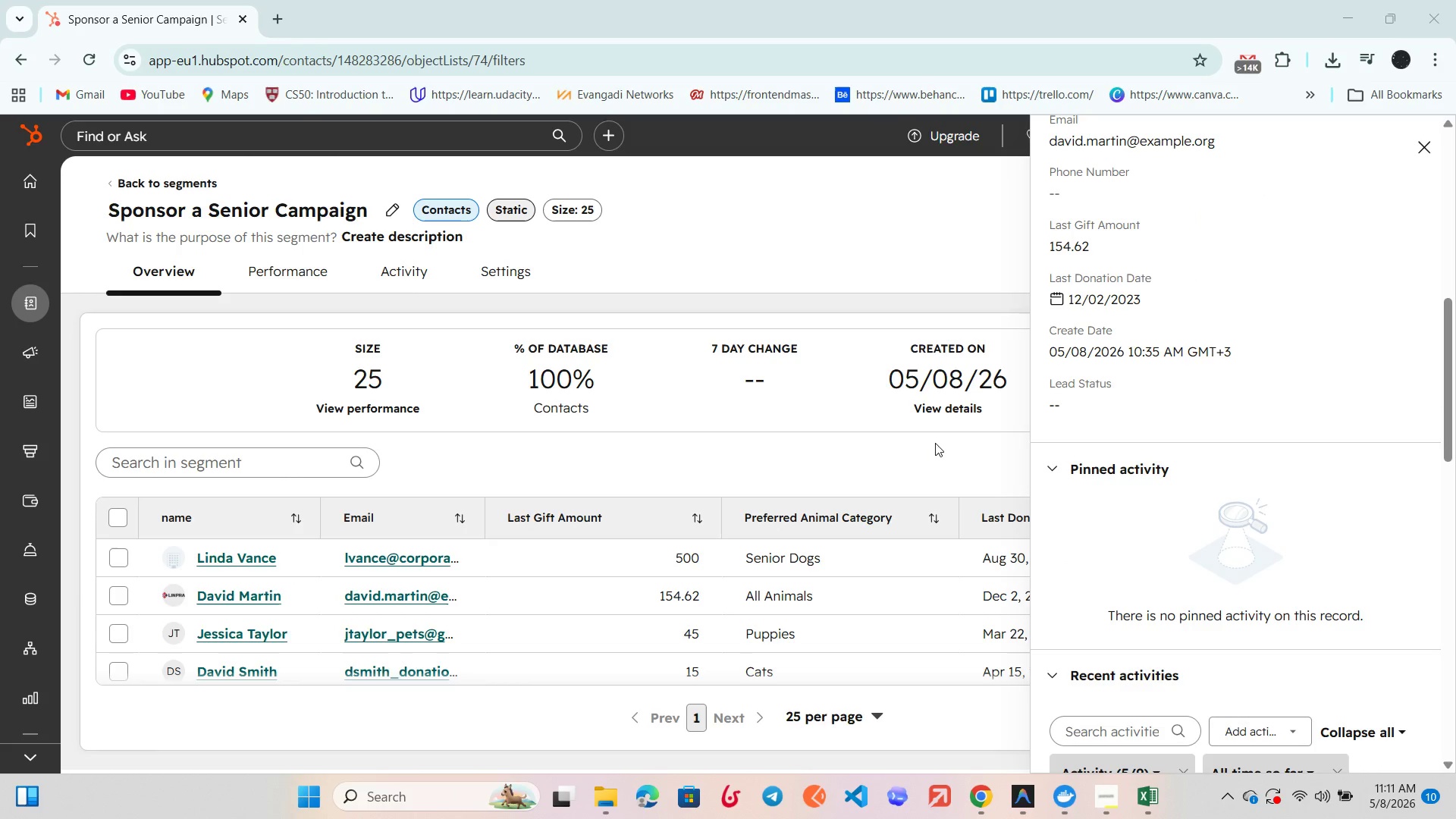 
left_click_drag(start_coordinate=[303, 339], to_coordinate=[1013, 434])
 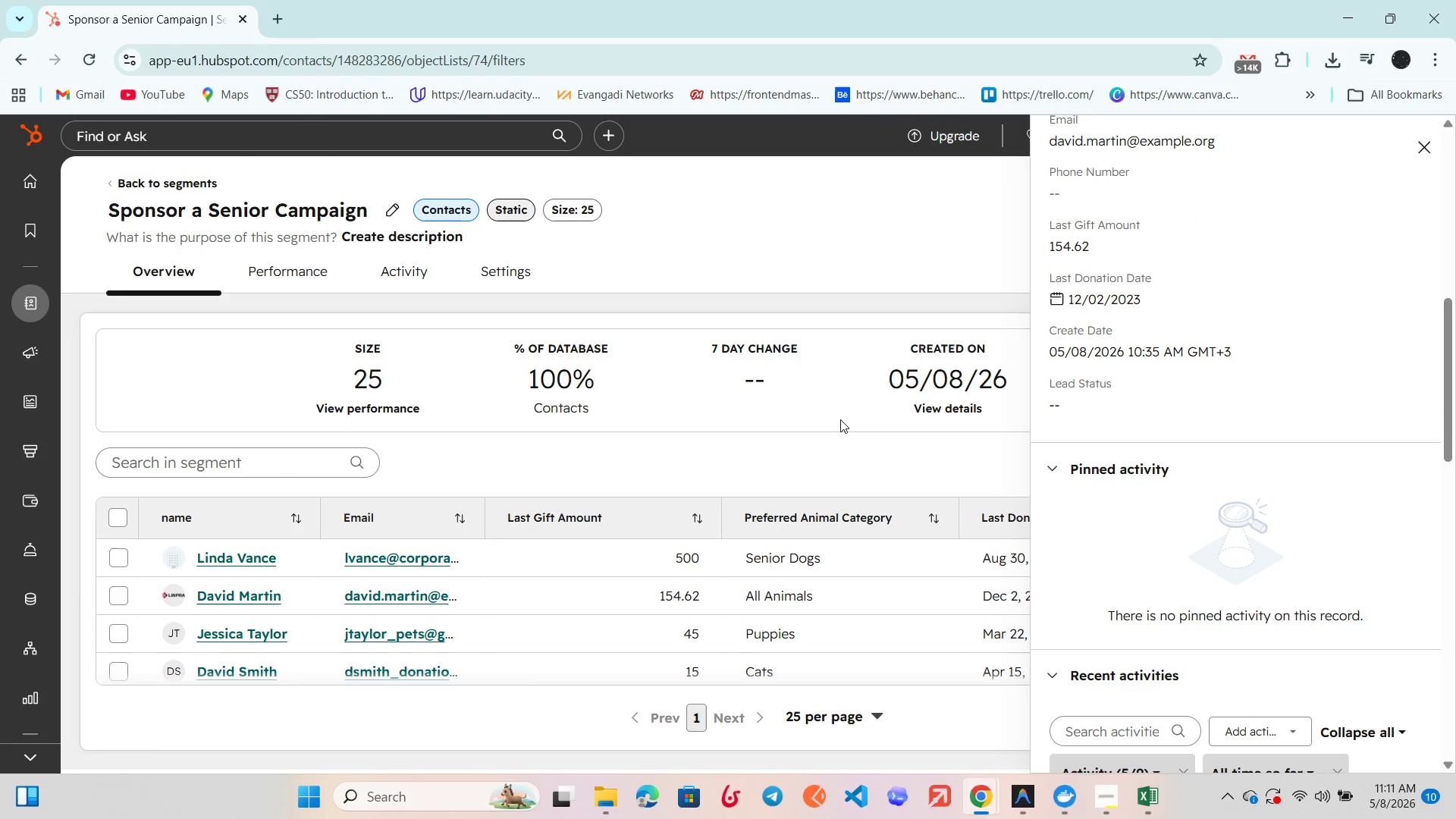 
left_click([840, 419])
 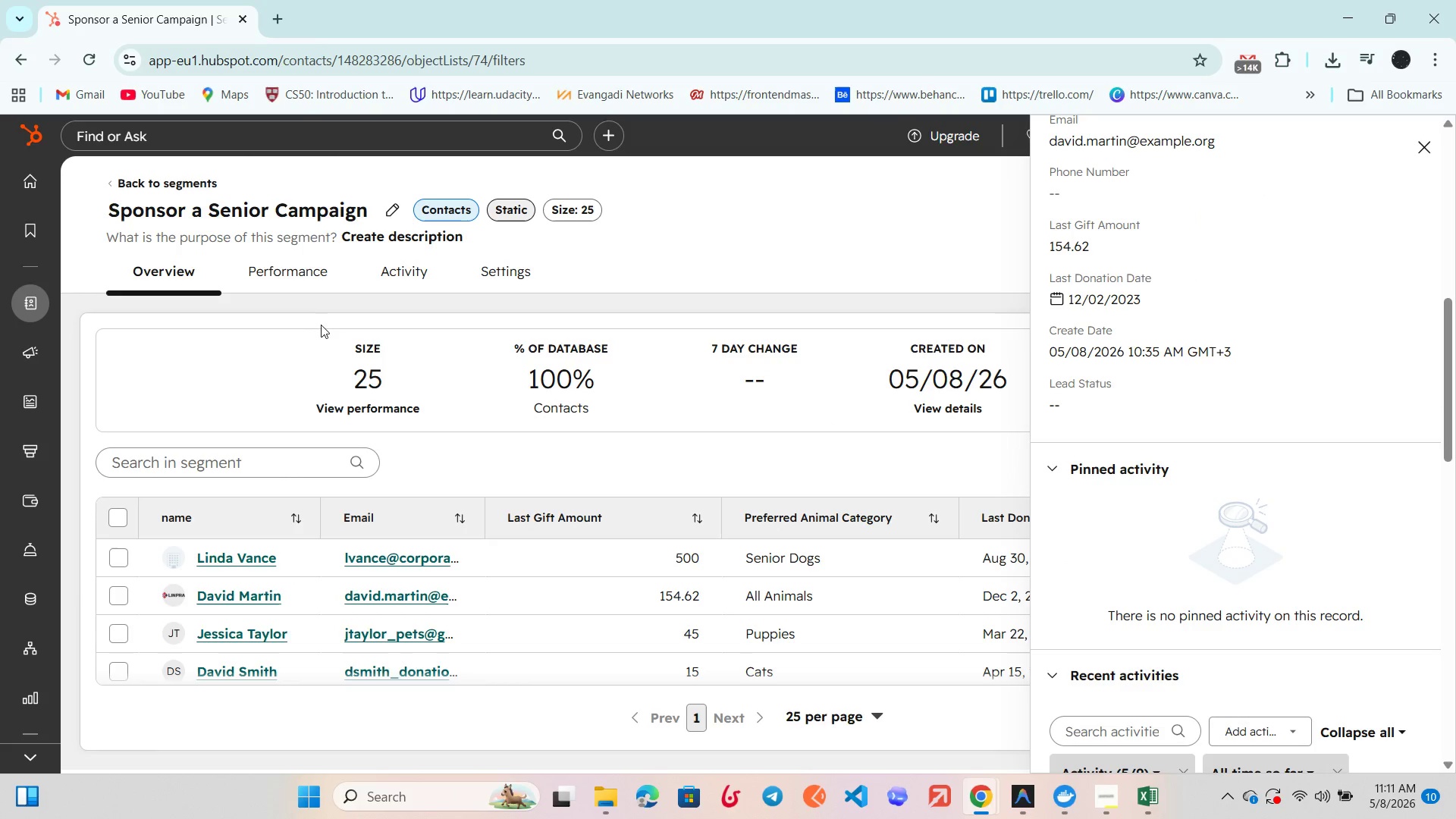 
left_click_drag(start_coordinate=[315, 328], to_coordinate=[1005, 466])
 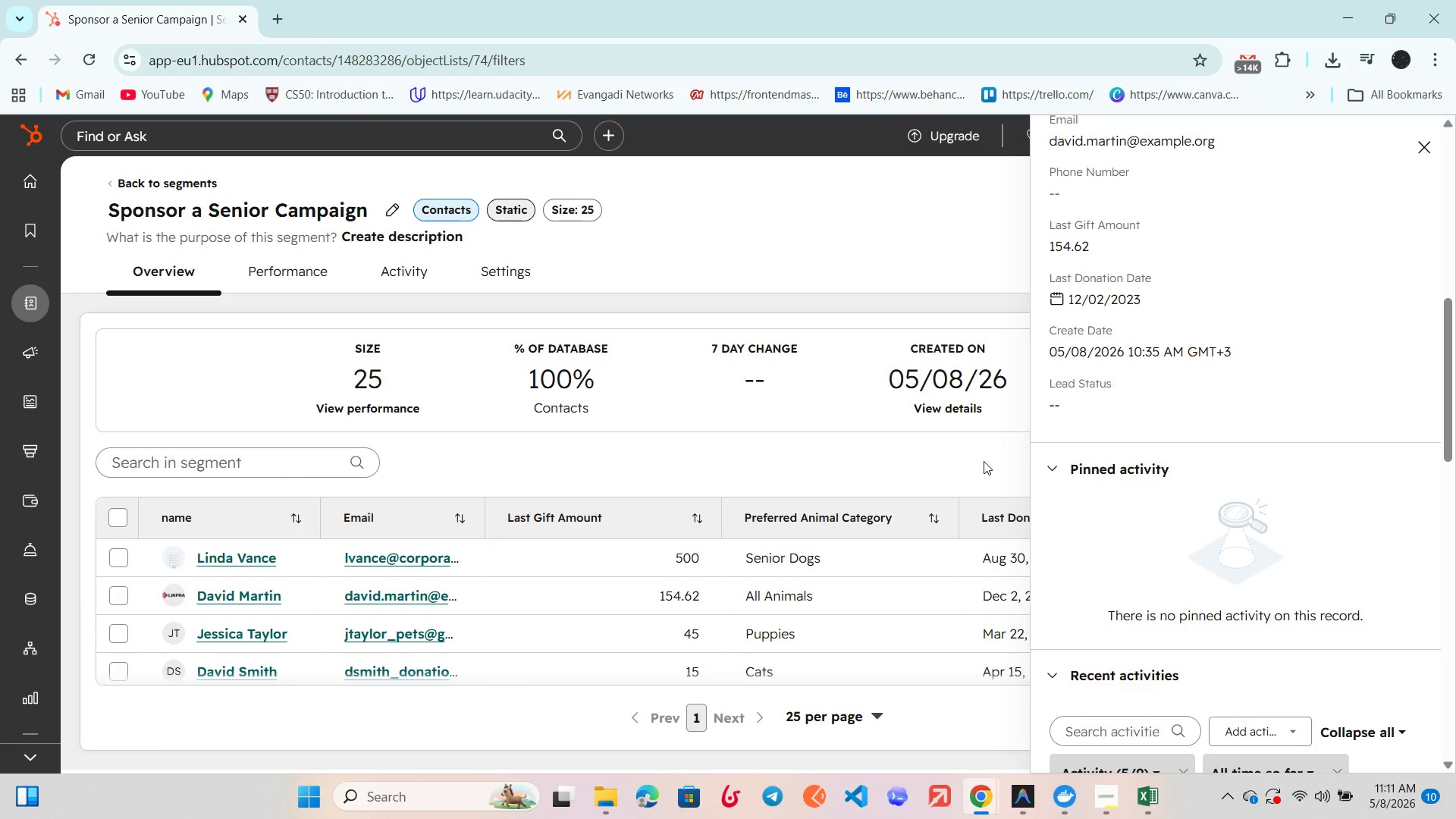 
left_click([1005, 466])
 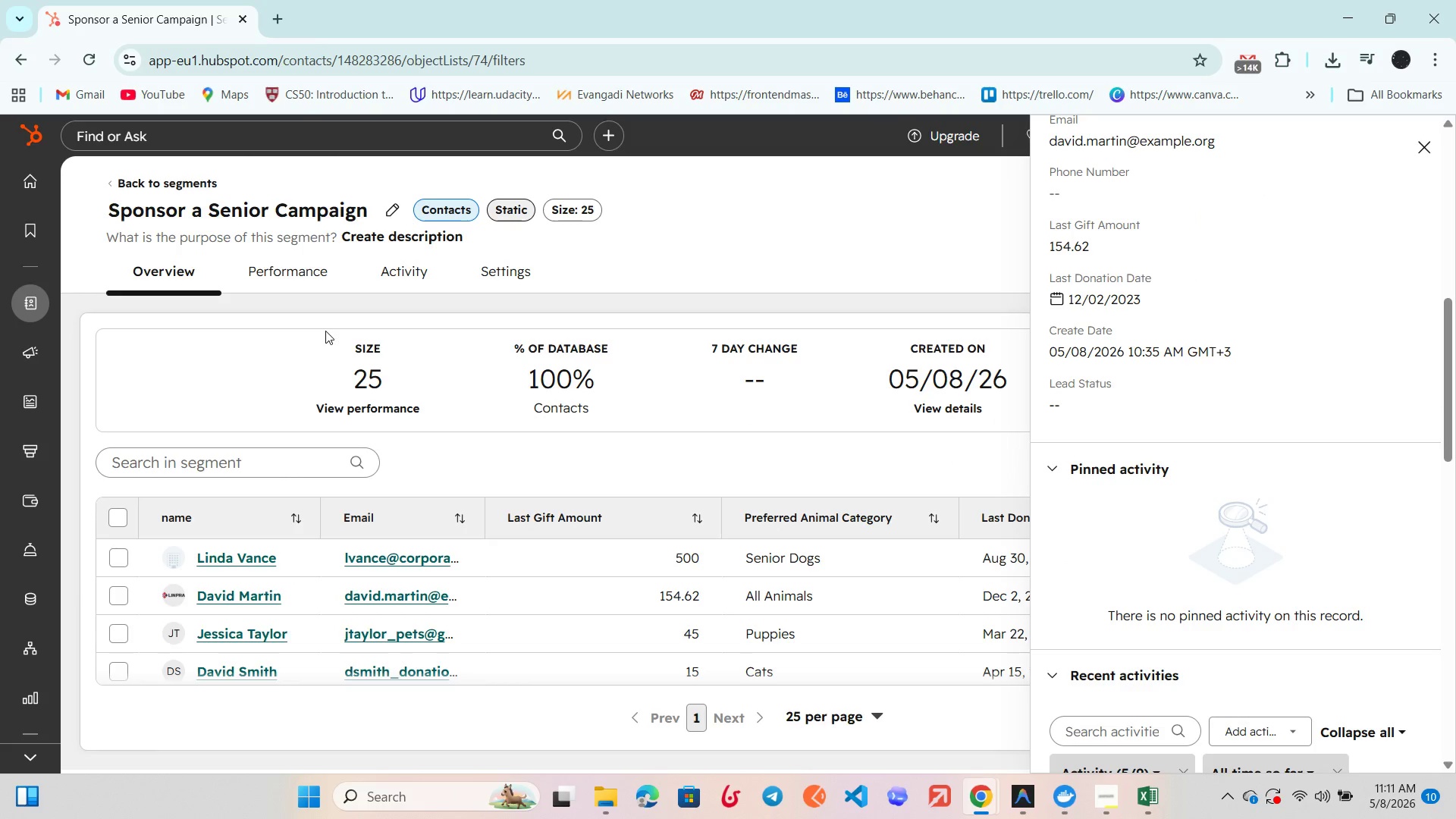 
left_click_drag(start_coordinate=[325, 331], to_coordinate=[996, 402])
 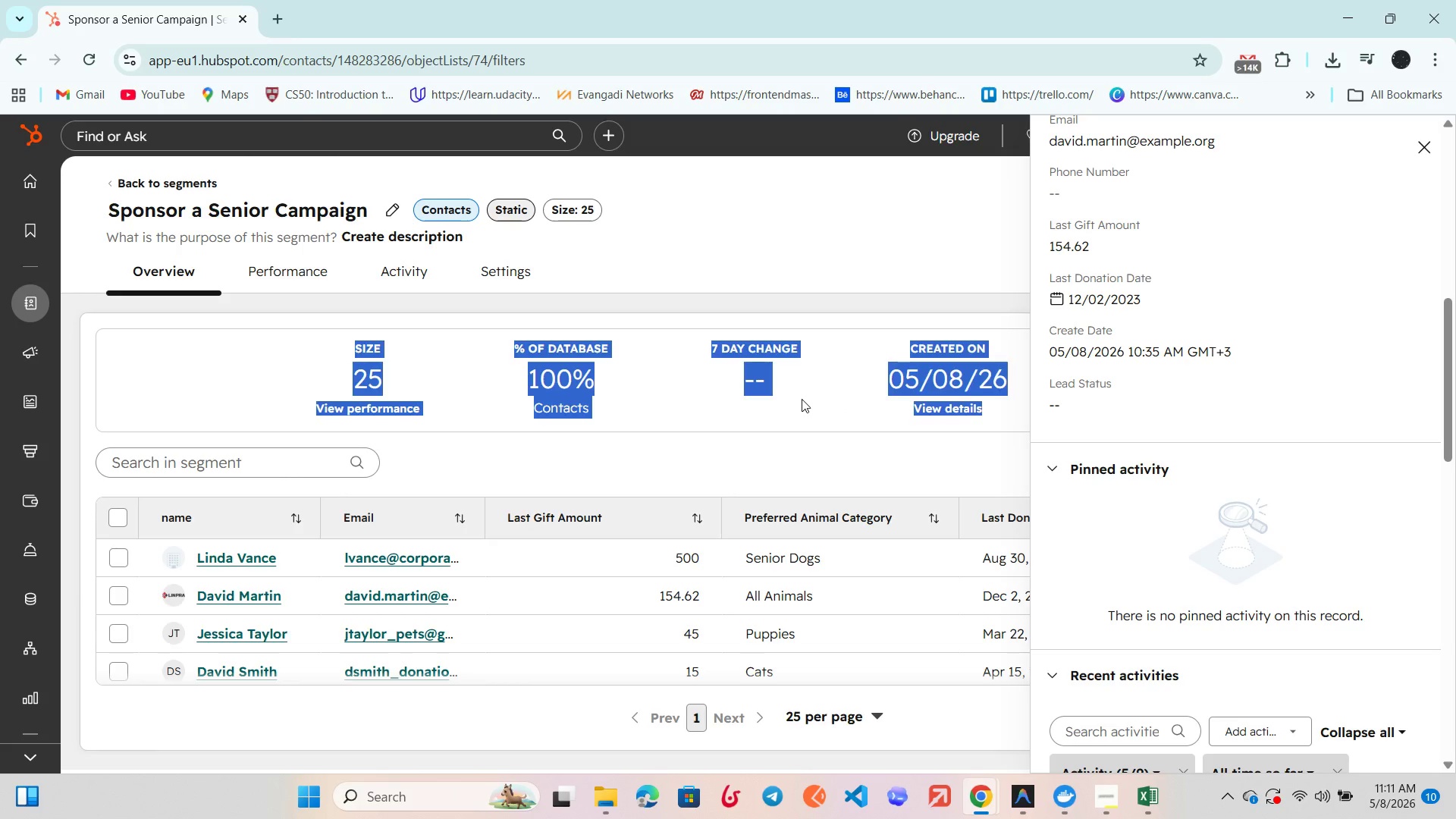 
left_click([802, 399])
 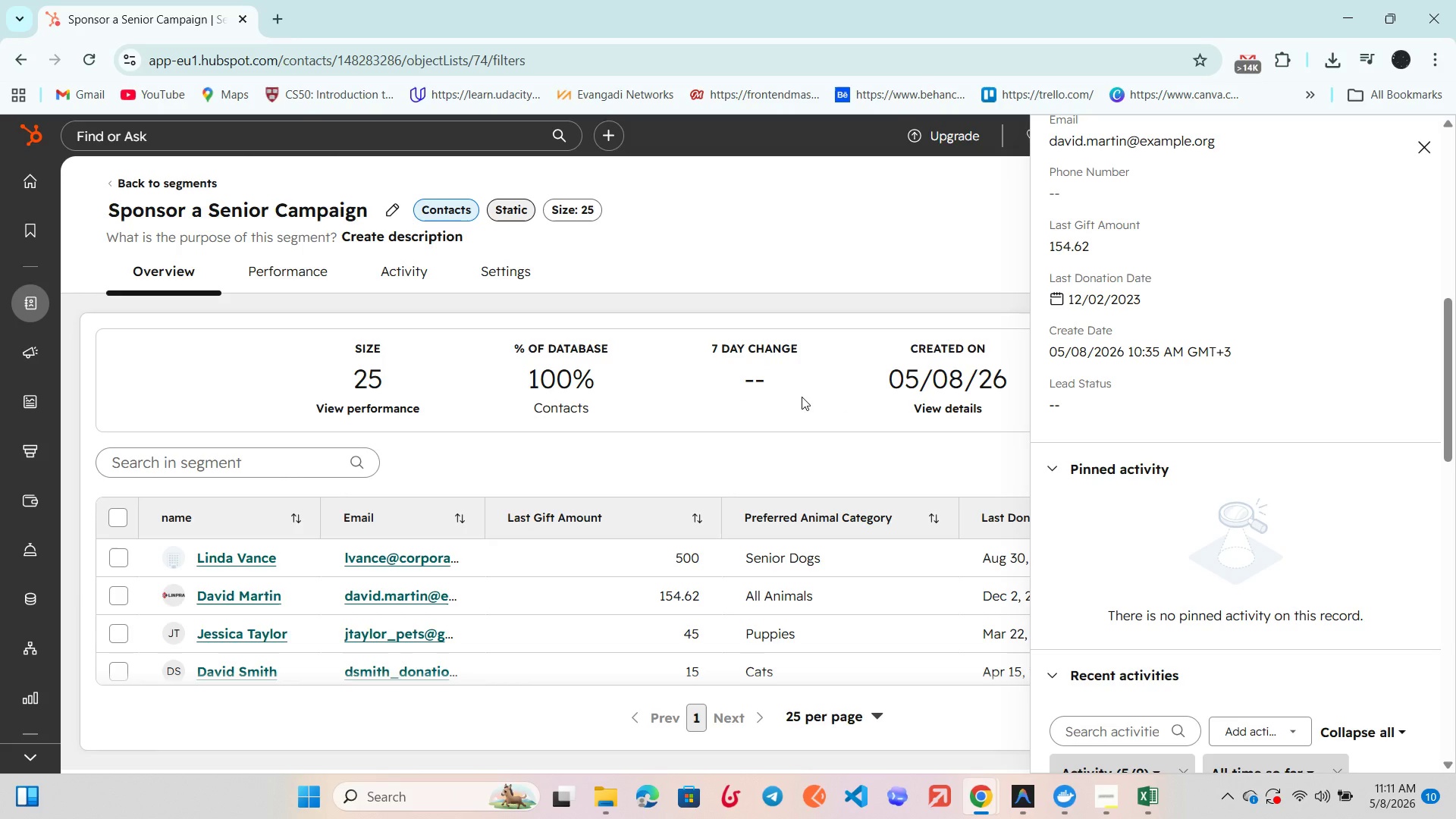 
left_click([802, 397])
 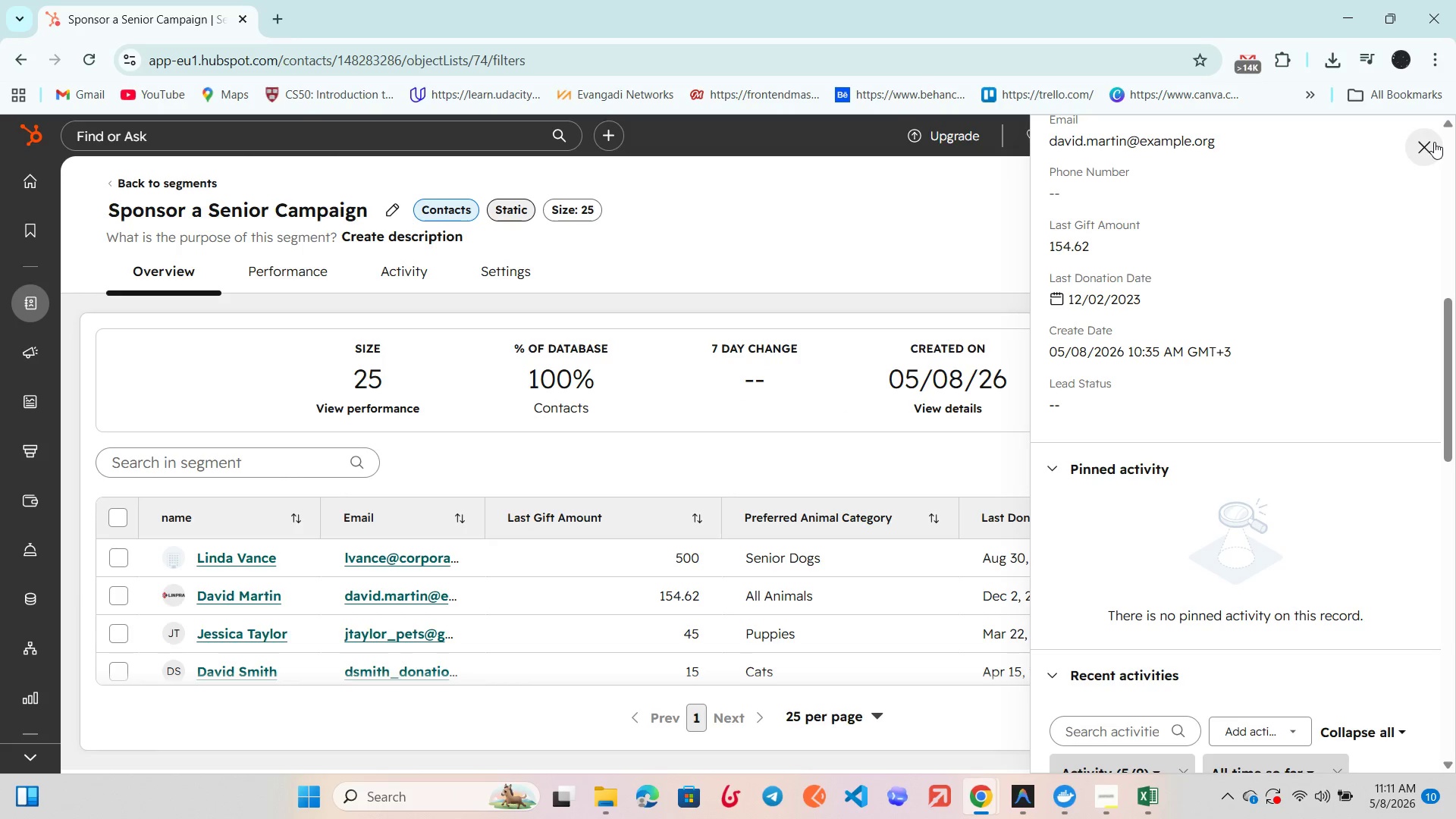 
left_click([1434, 142])
 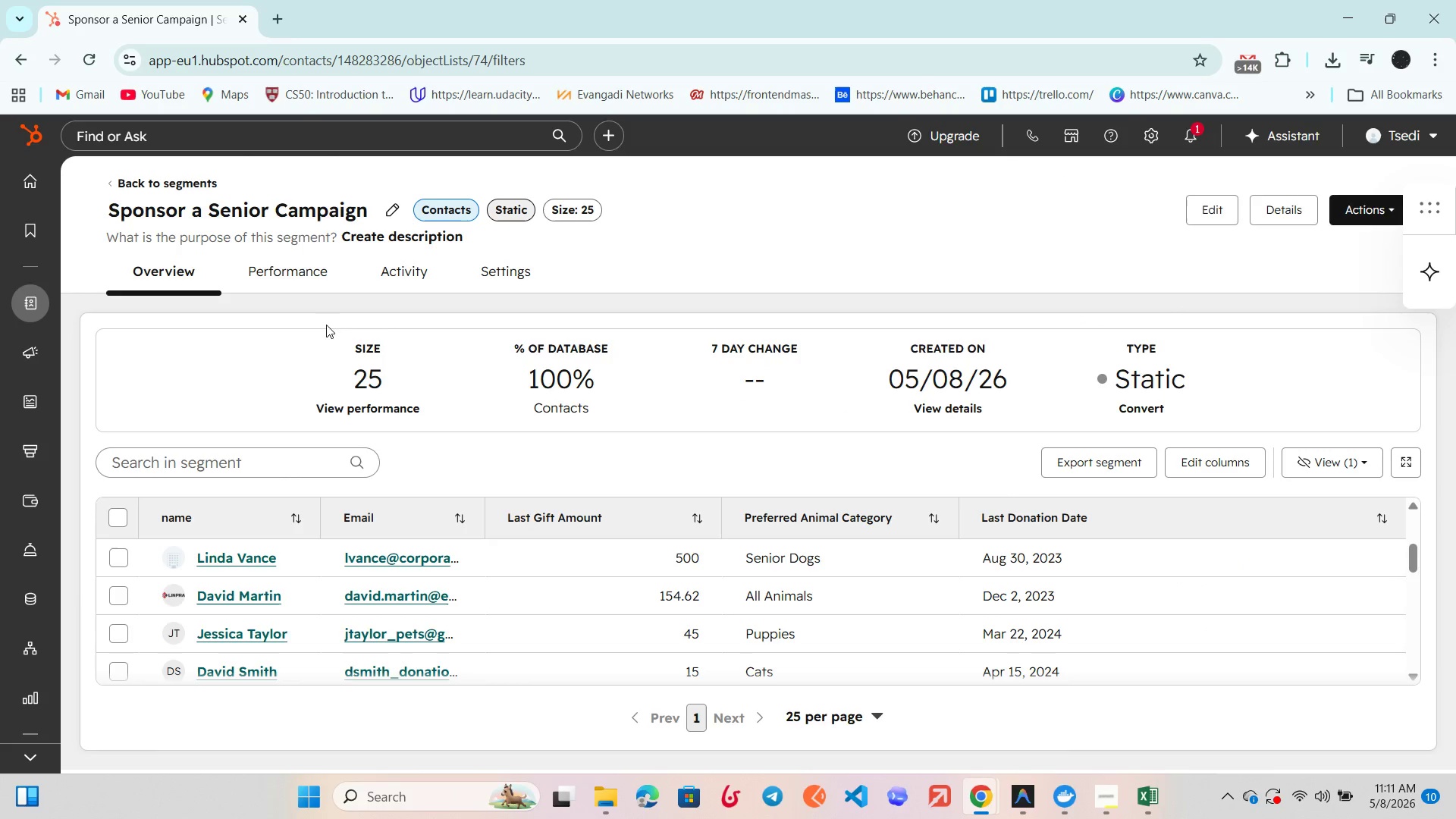 
left_click_drag(start_coordinate=[300, 325], to_coordinate=[1230, 411])
 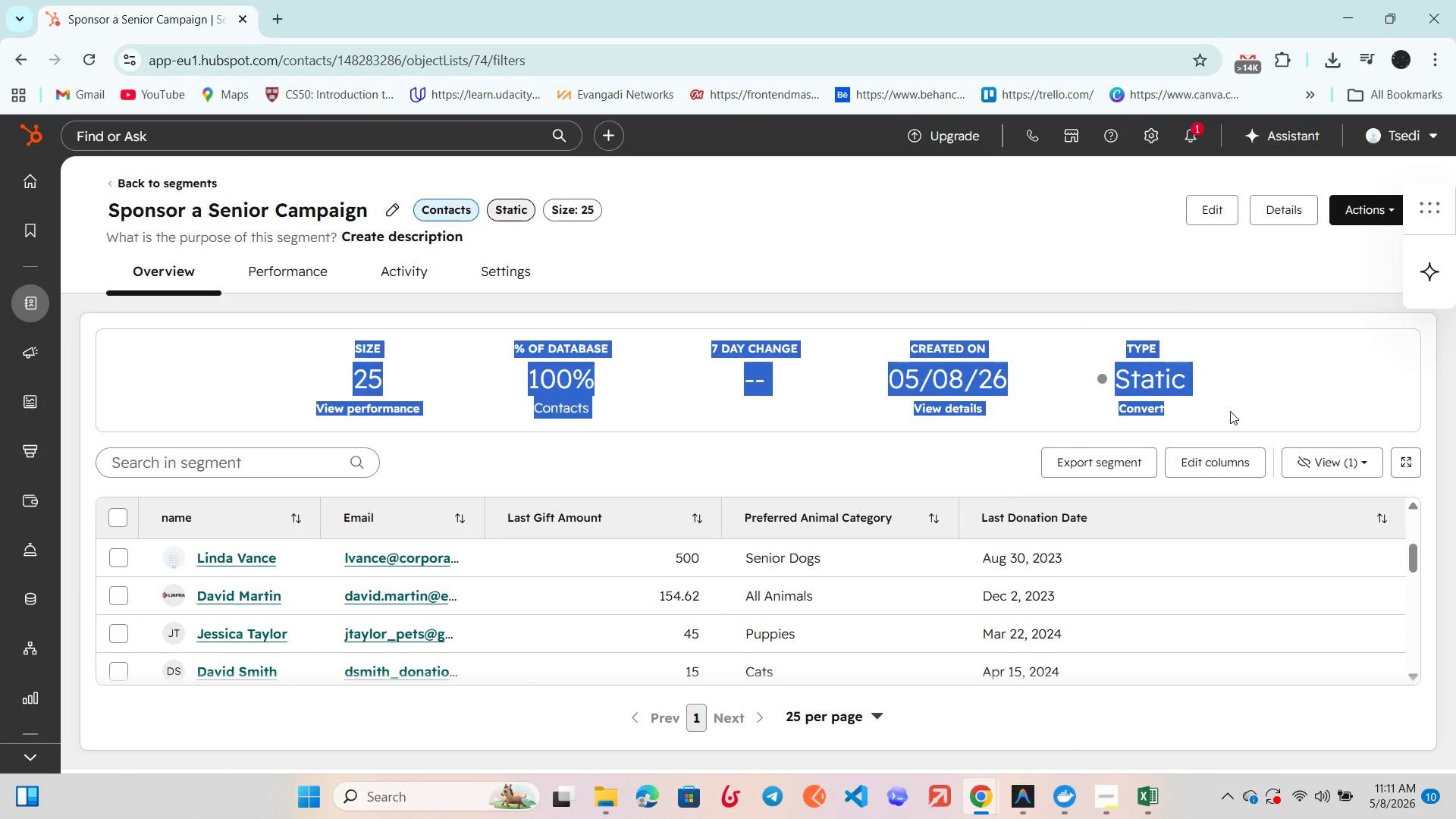 
left_click([1230, 411])
 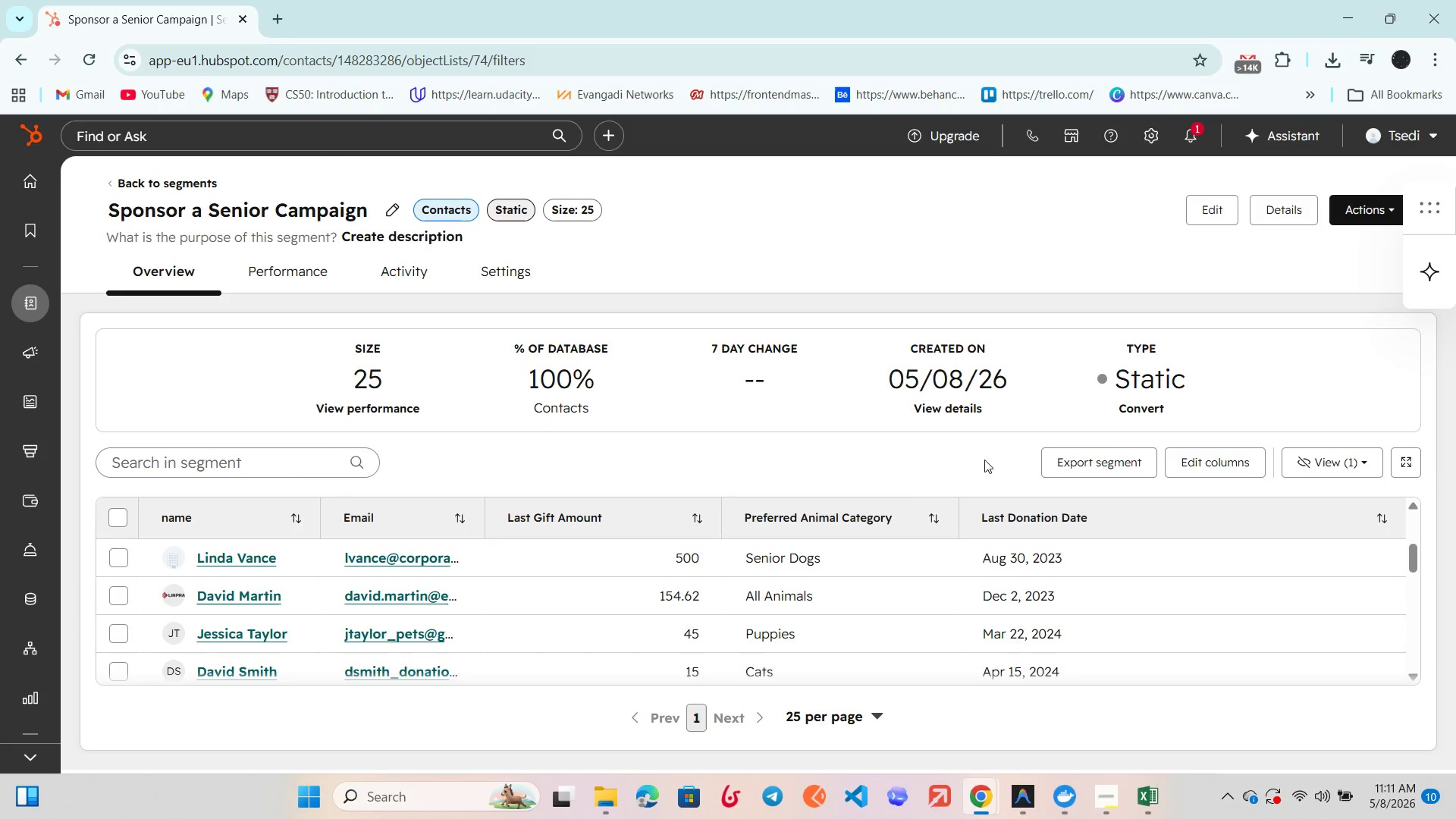 
scroll: coordinate [807, 626], scroll_direction: down, amount: 1.0
 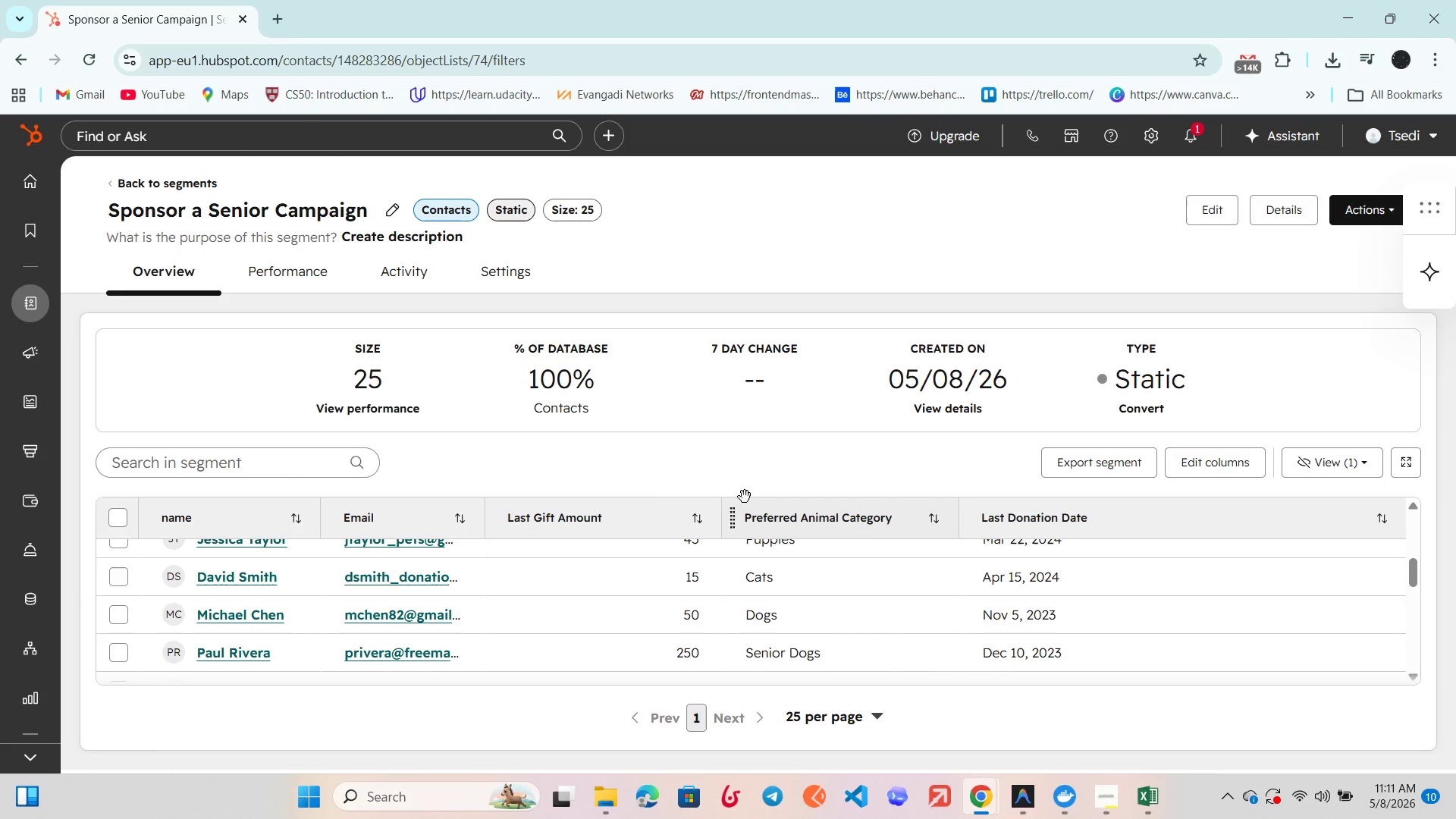 
left_click_drag(start_coordinate=[568, 513], to_coordinate=[1001, 526])
 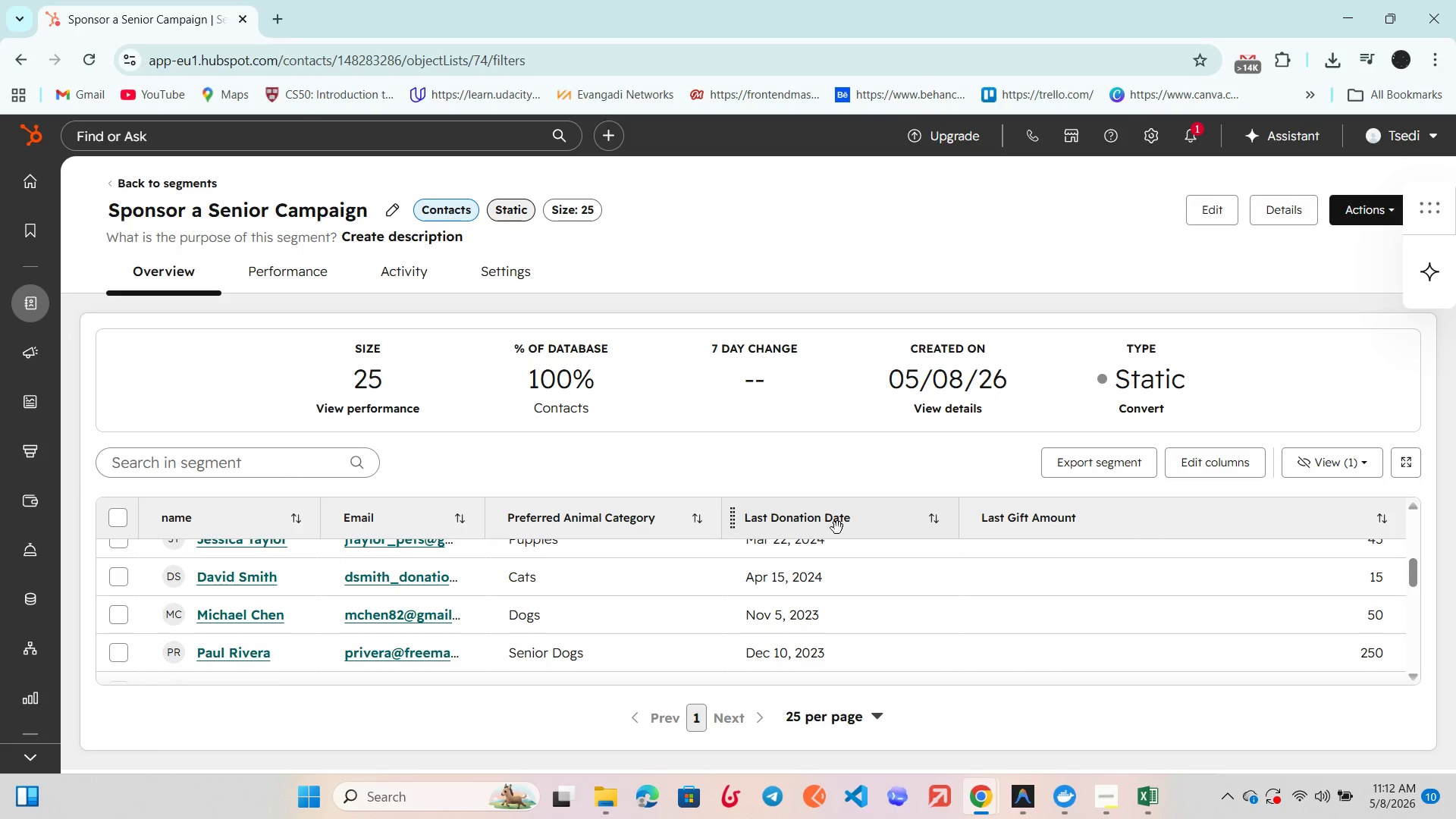 
left_click_drag(start_coordinate=[799, 528], to_coordinate=[1166, 535])
 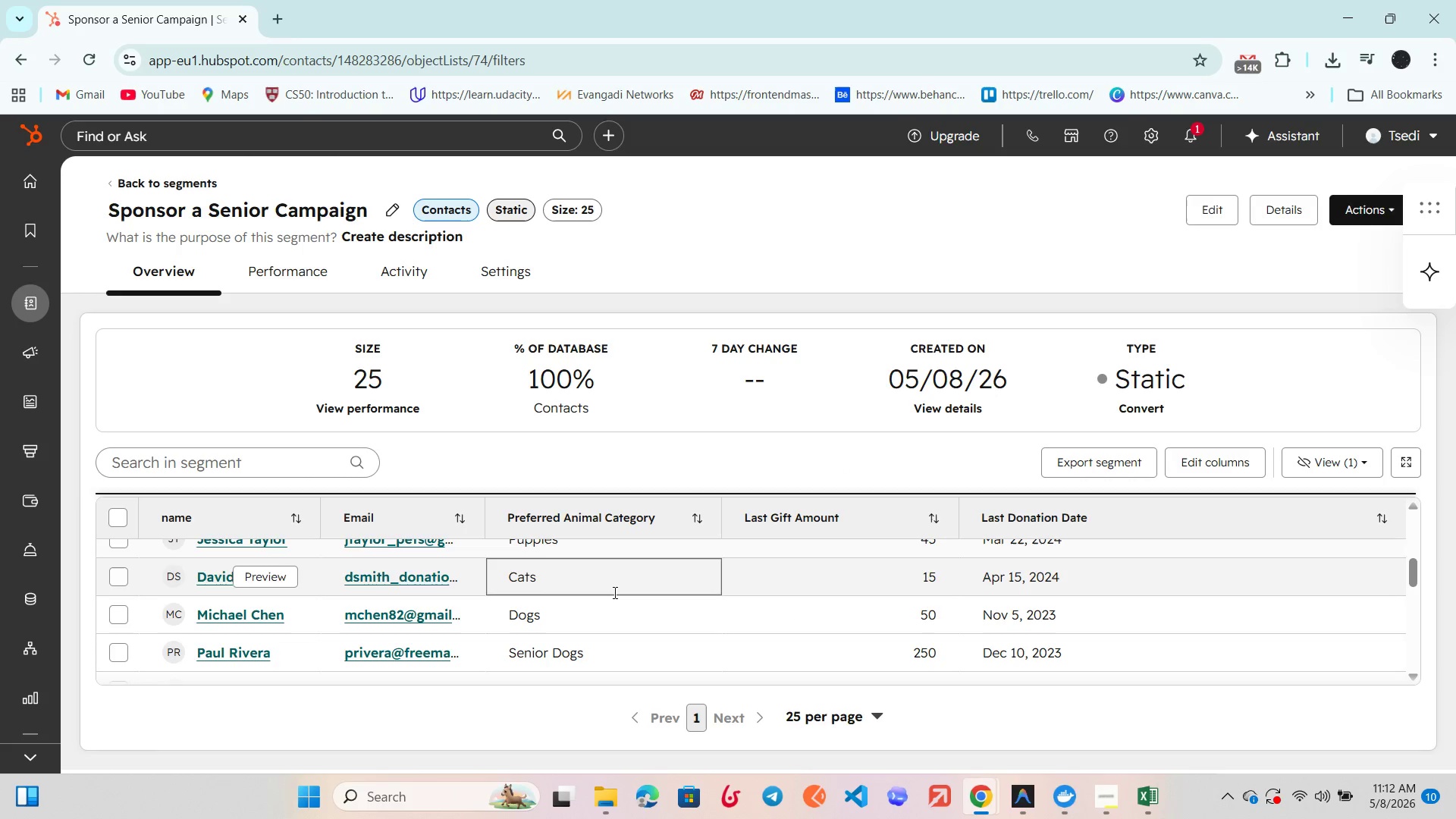 
scroll: coordinate [619, 580], scroll_direction: up, amount: 5.0
 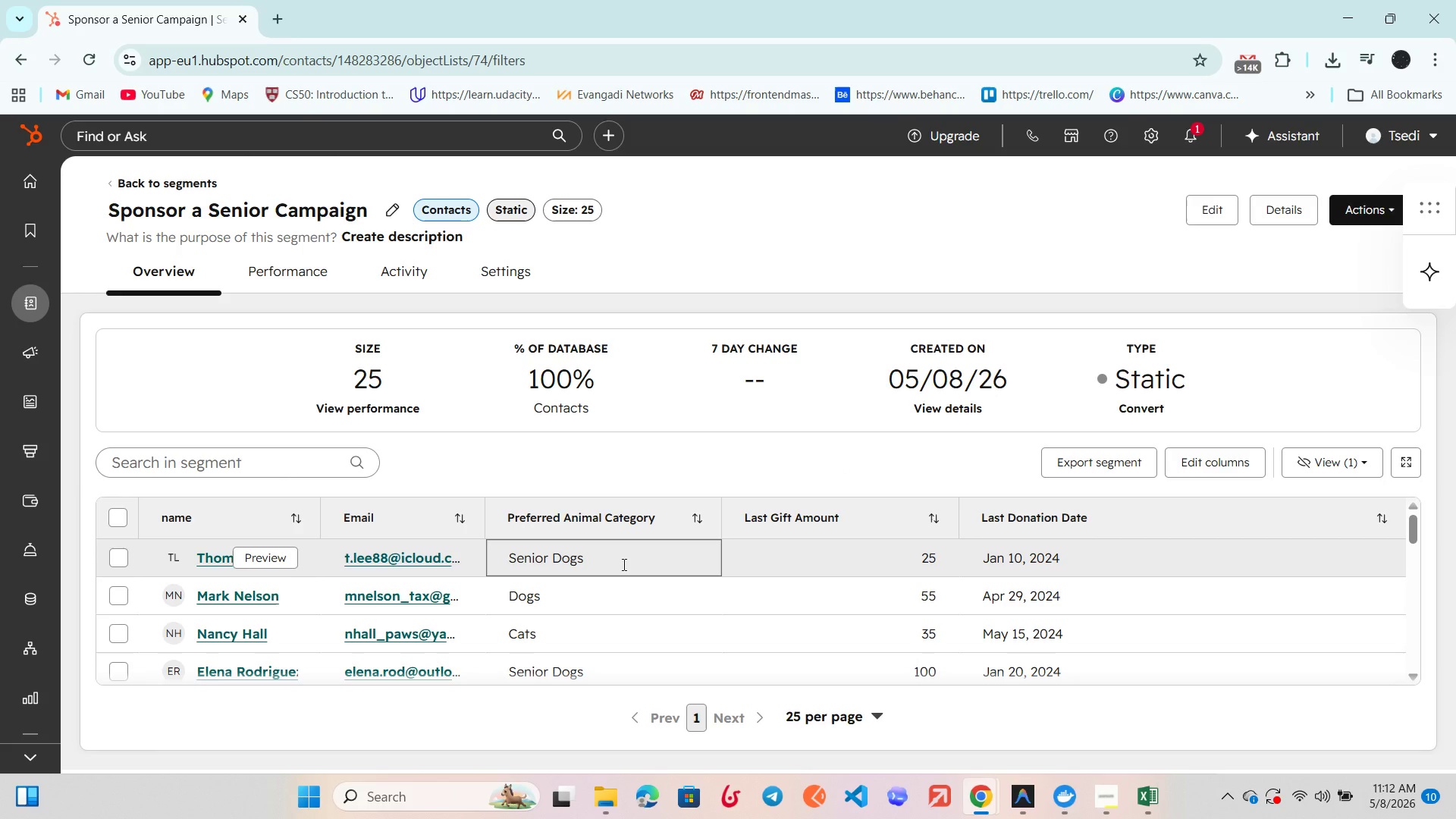 
wait(8.78)
 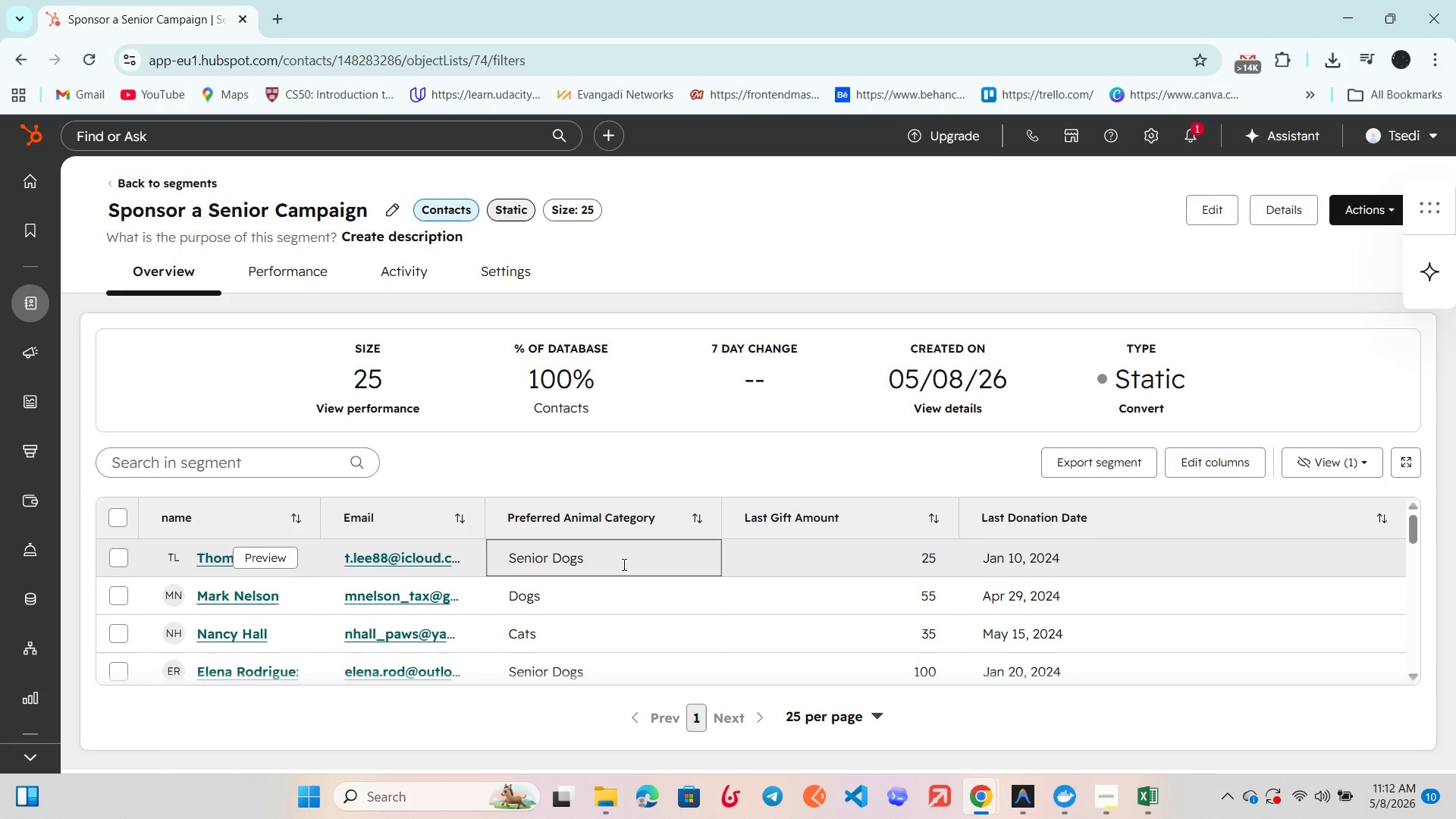 
left_click([822, 715])
 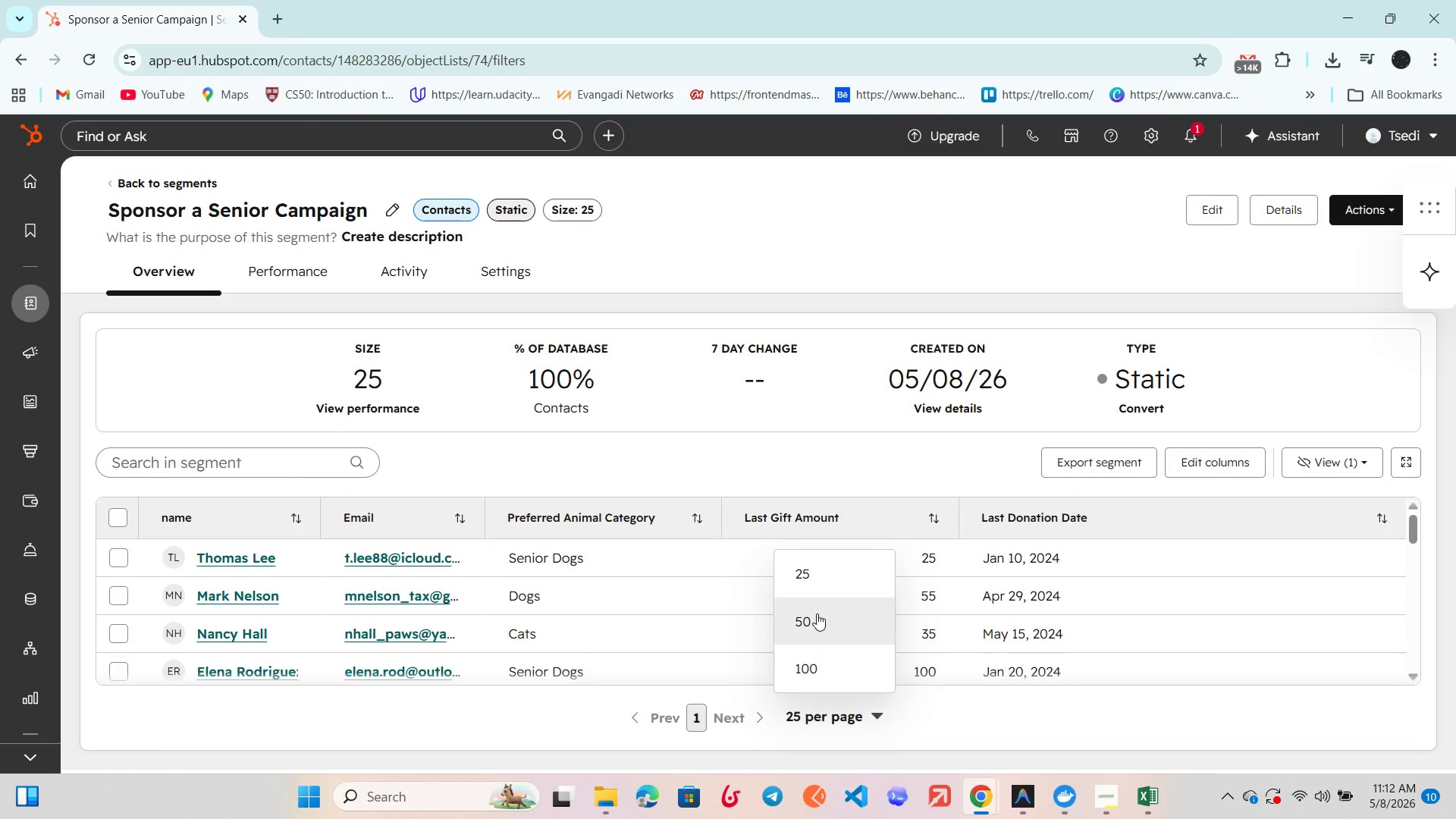 
left_click([817, 613])
 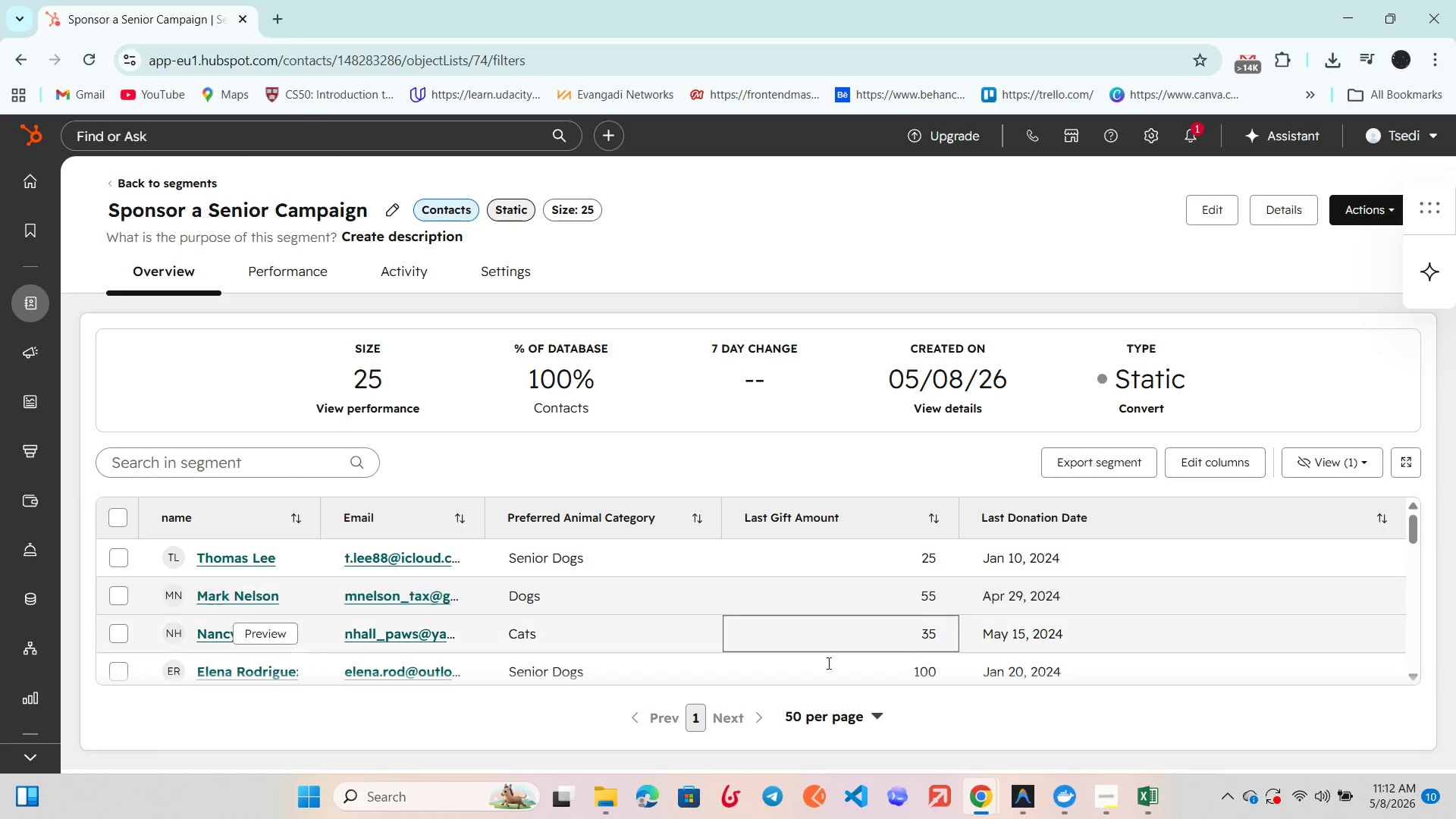 
left_click([840, 709])
 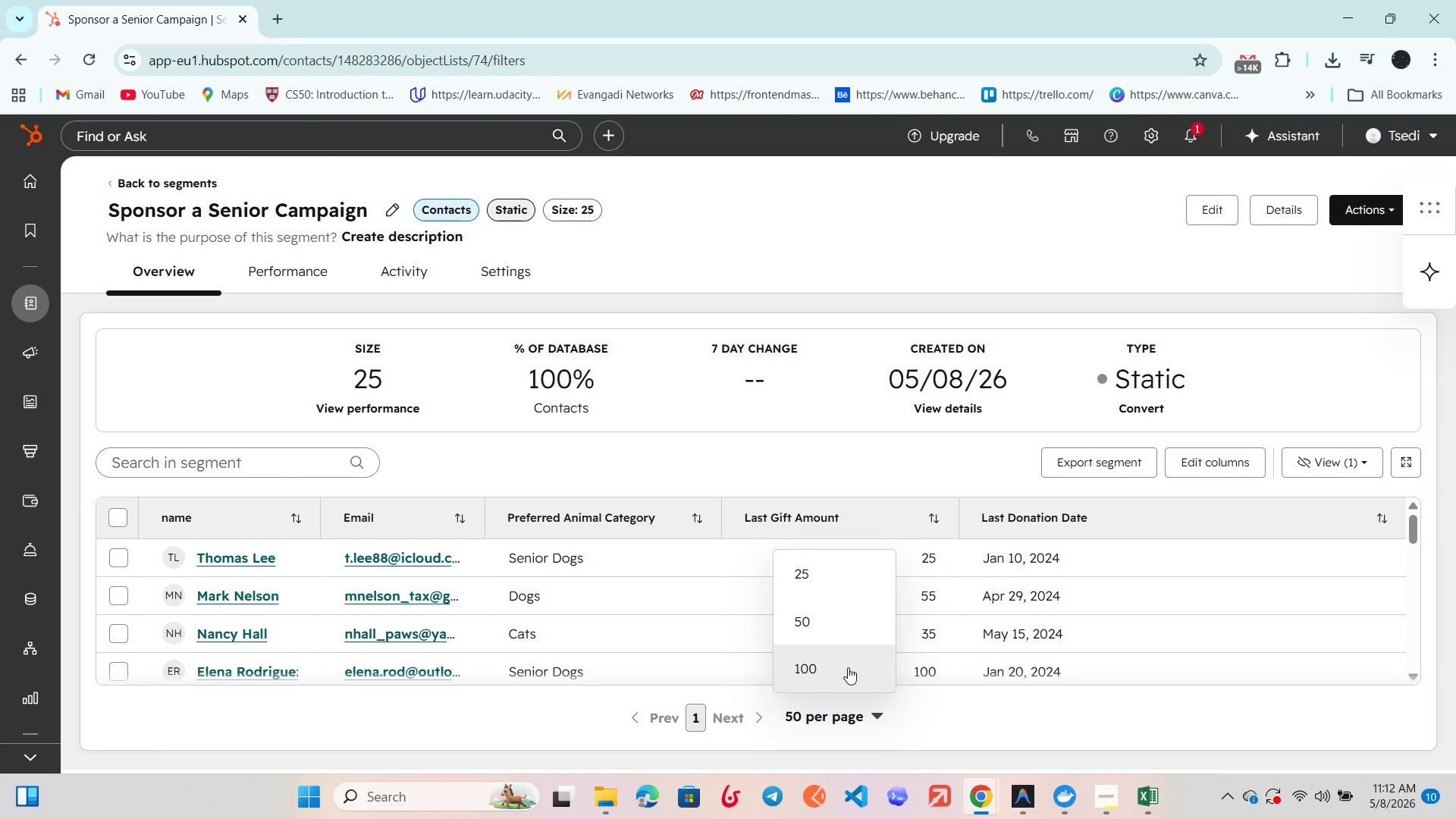 
left_click([848, 667])
 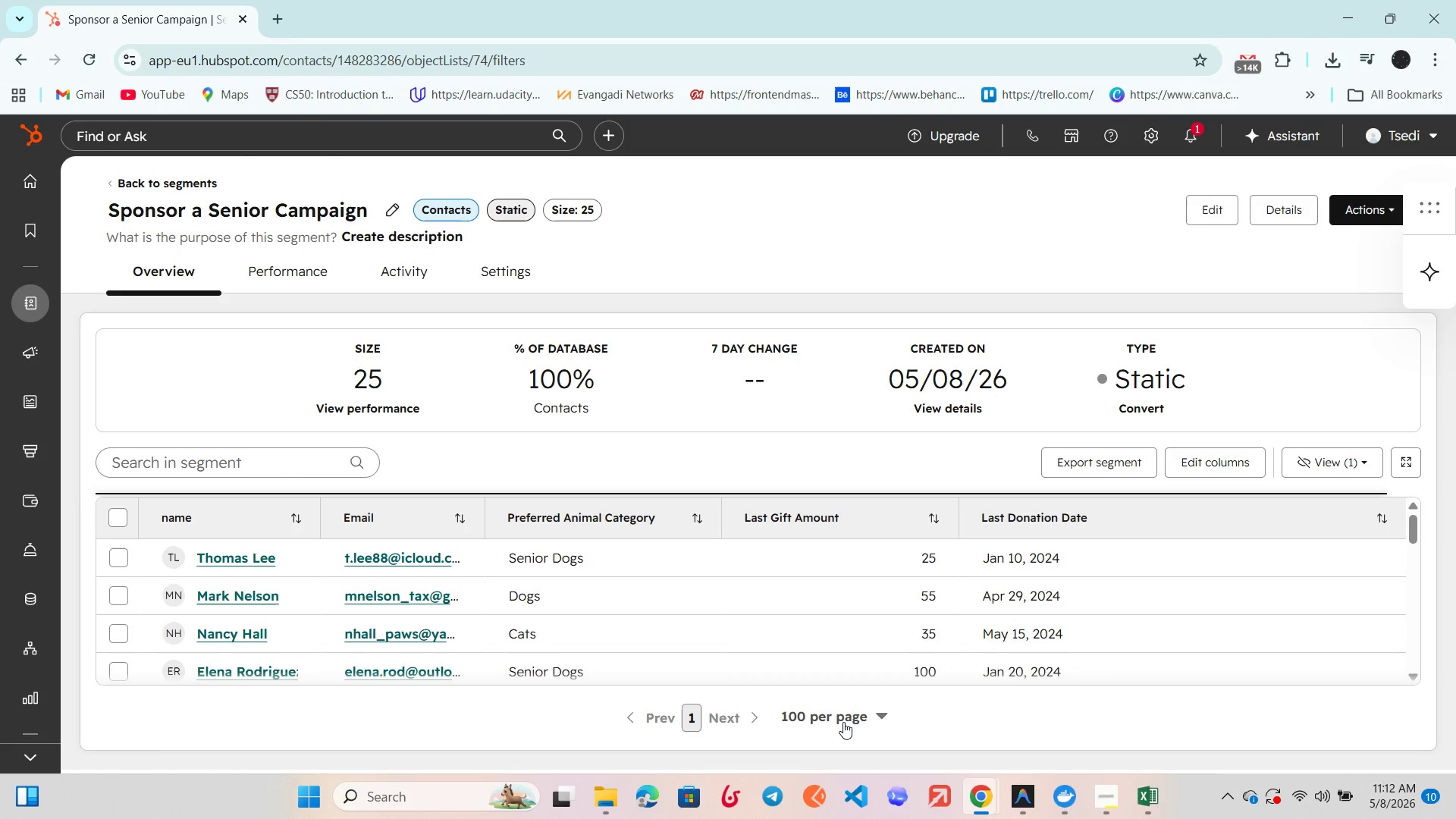 
left_click([843, 722])
 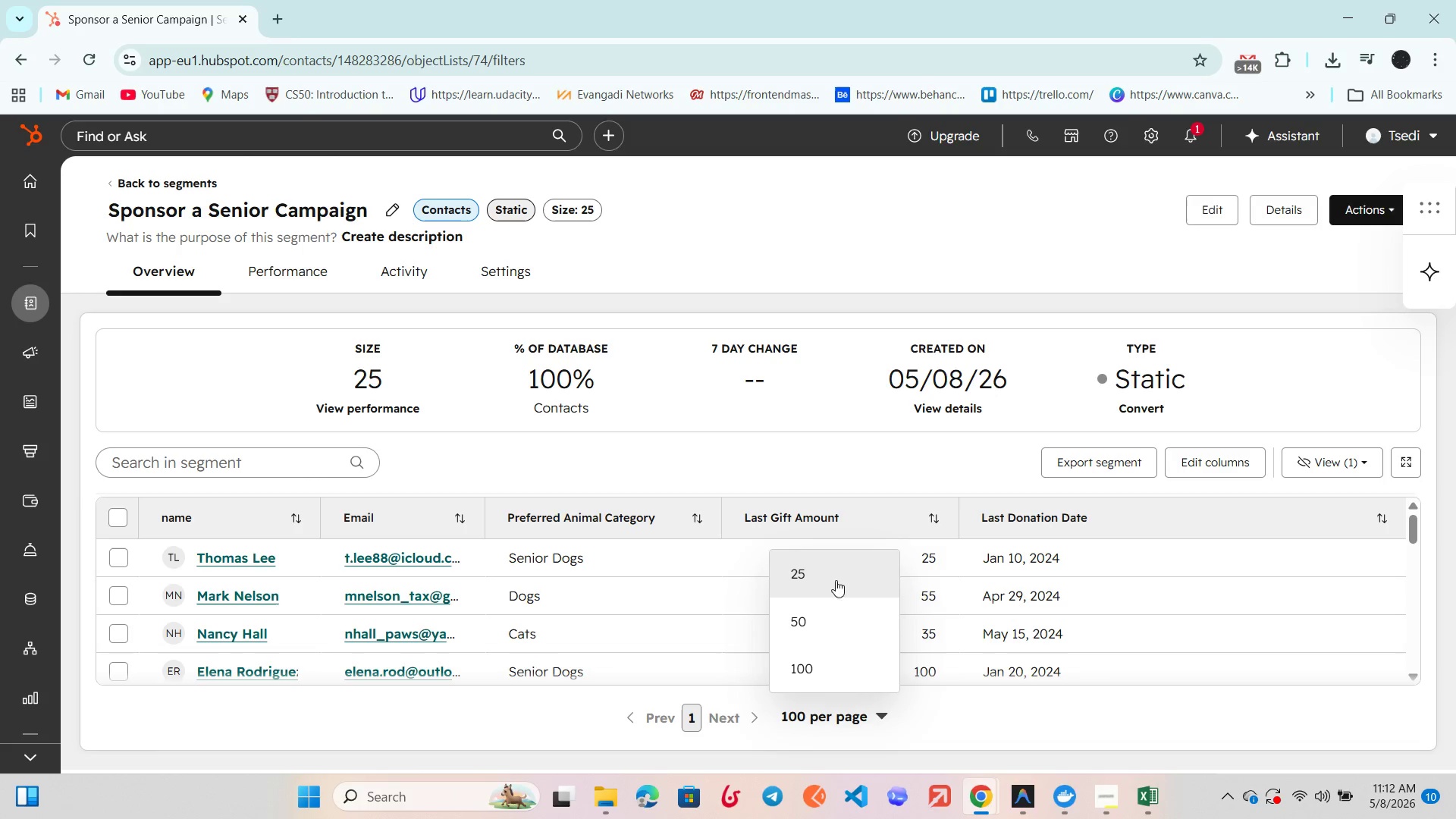 
left_click([836, 576])
 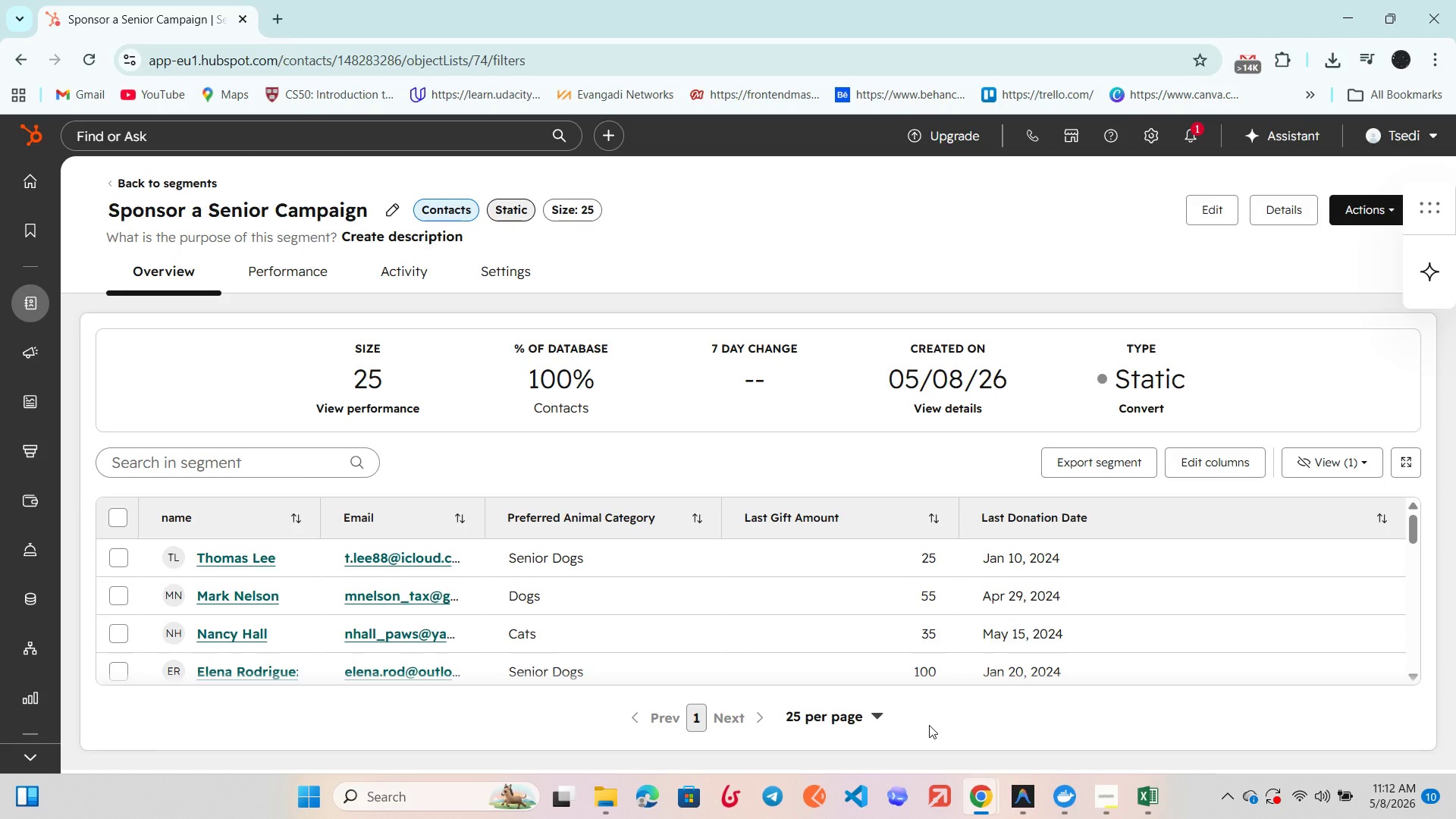 
wait(13.5)
 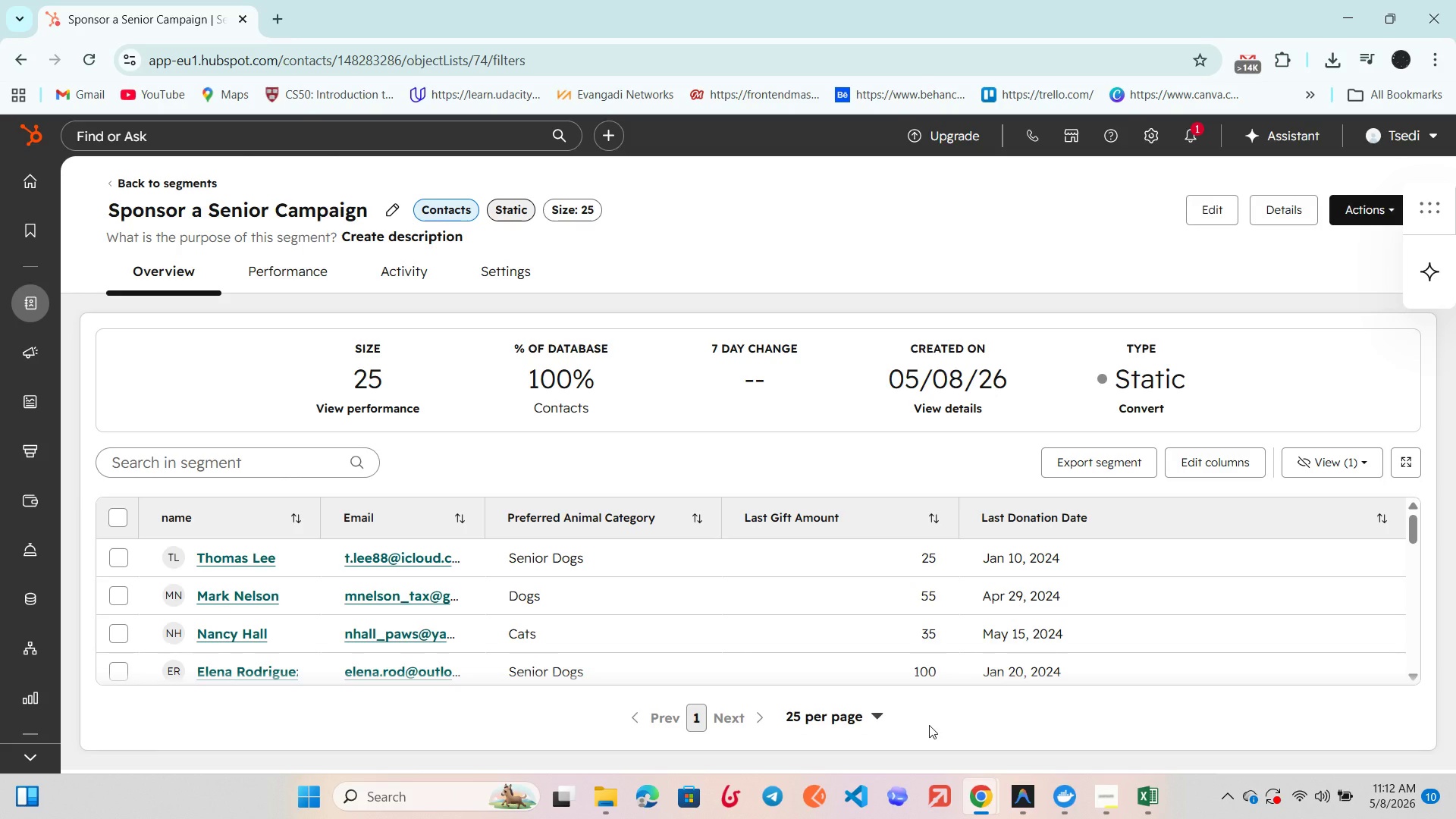 
scroll: coordinate [779, 632], scroll_direction: down, amount: 1.0
 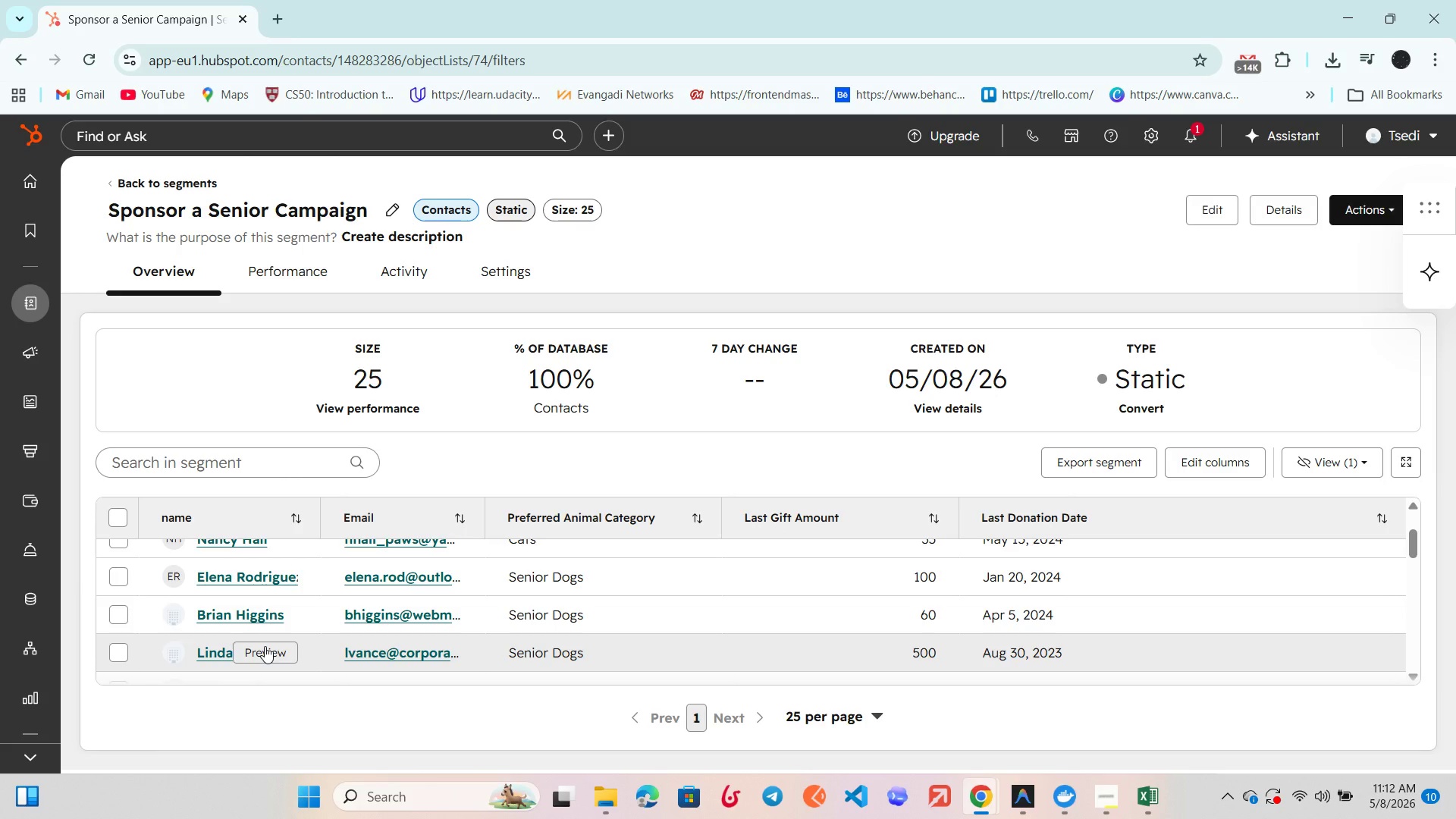 
left_click([265, 646])
 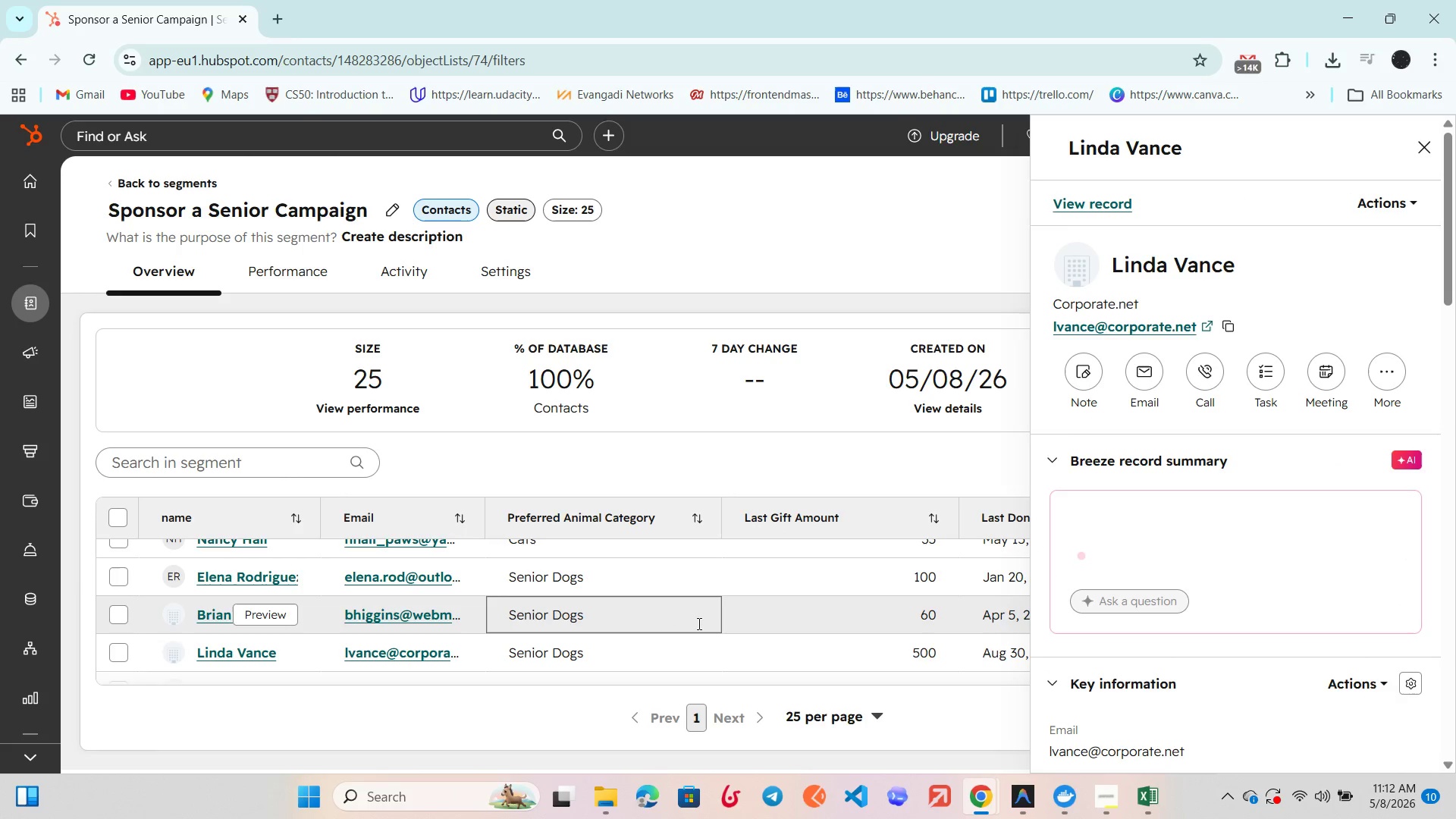 
wait(8.06)
 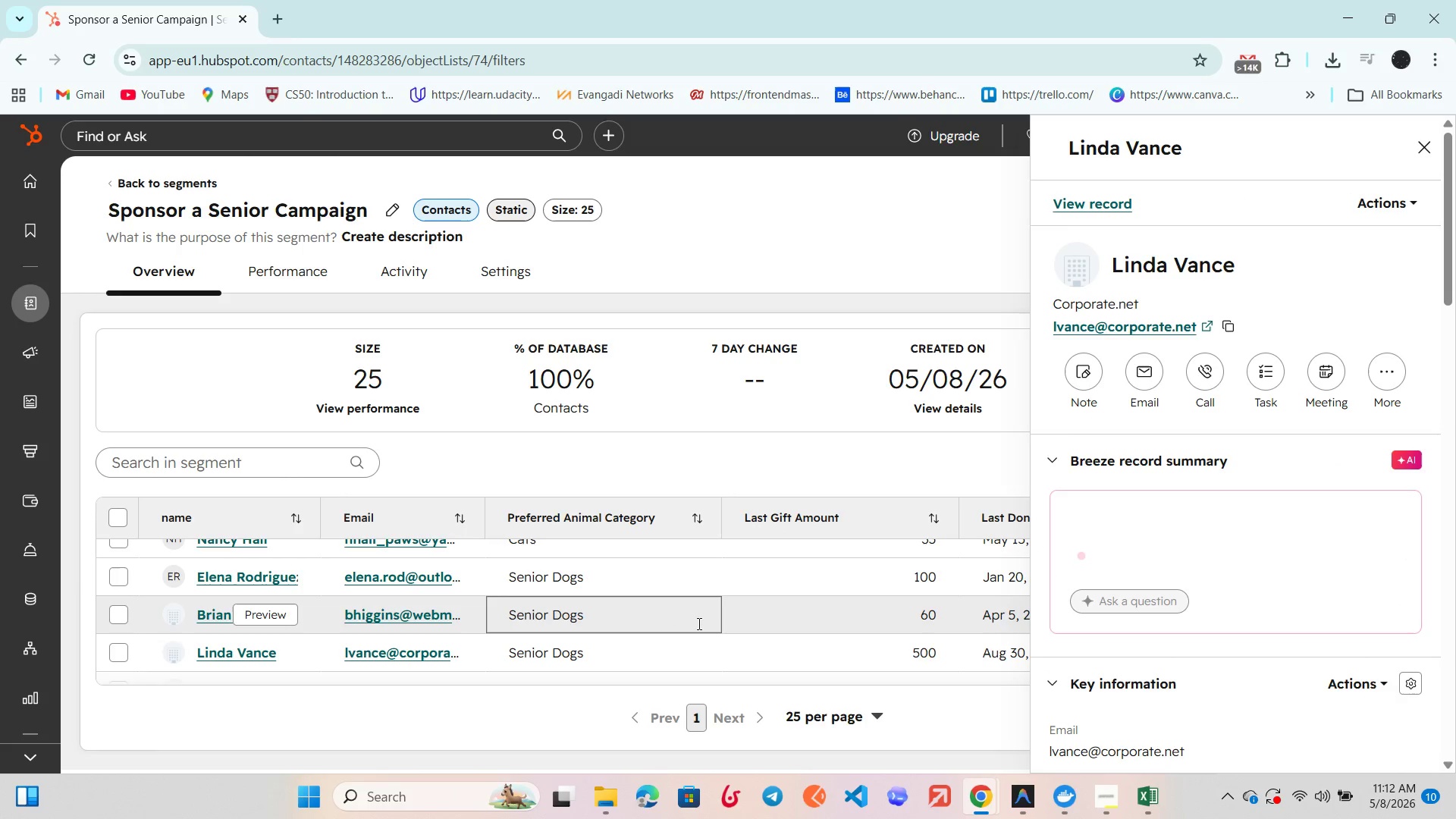 
left_click([968, 282])
 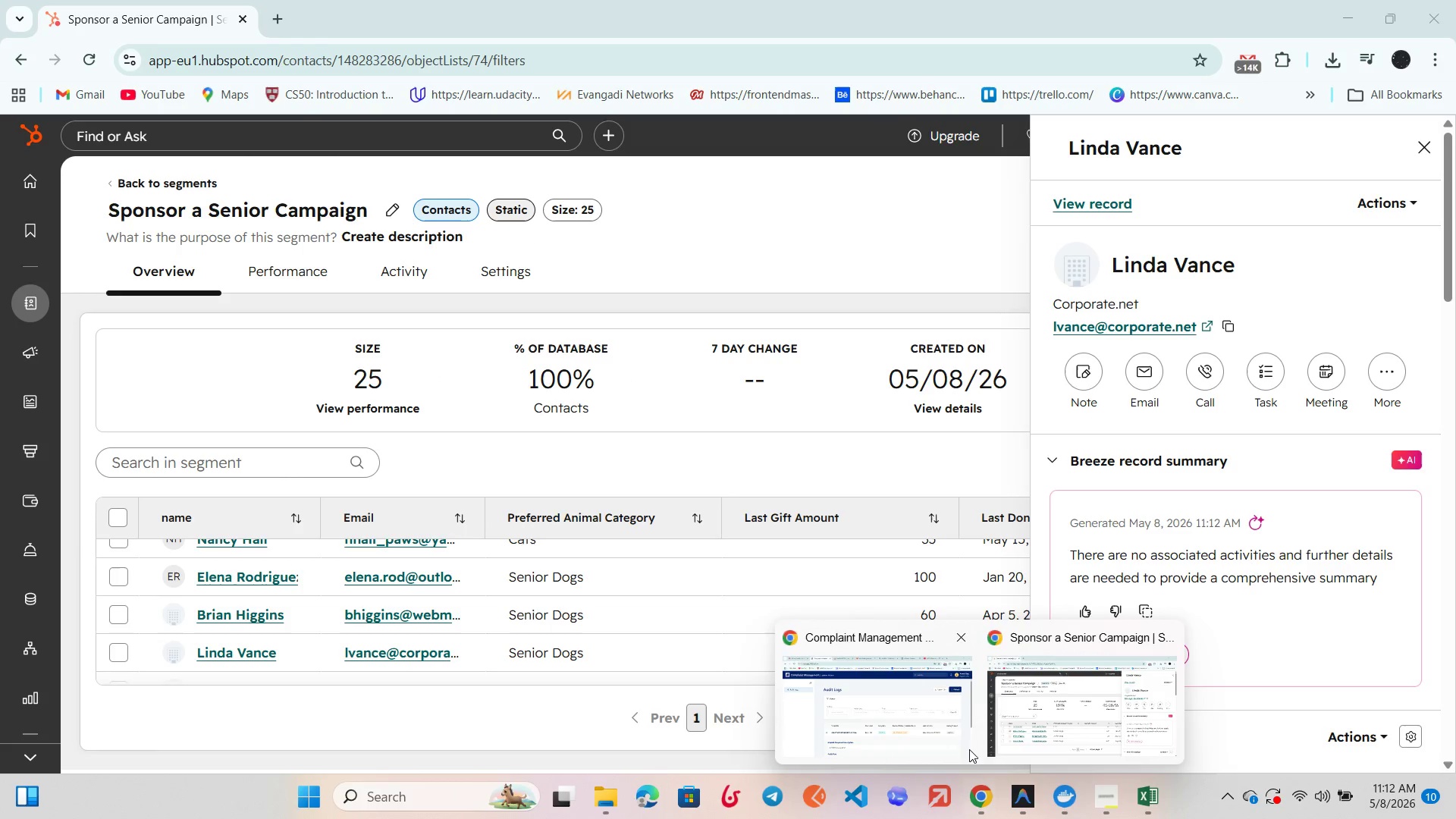 
left_click([905, 687])
 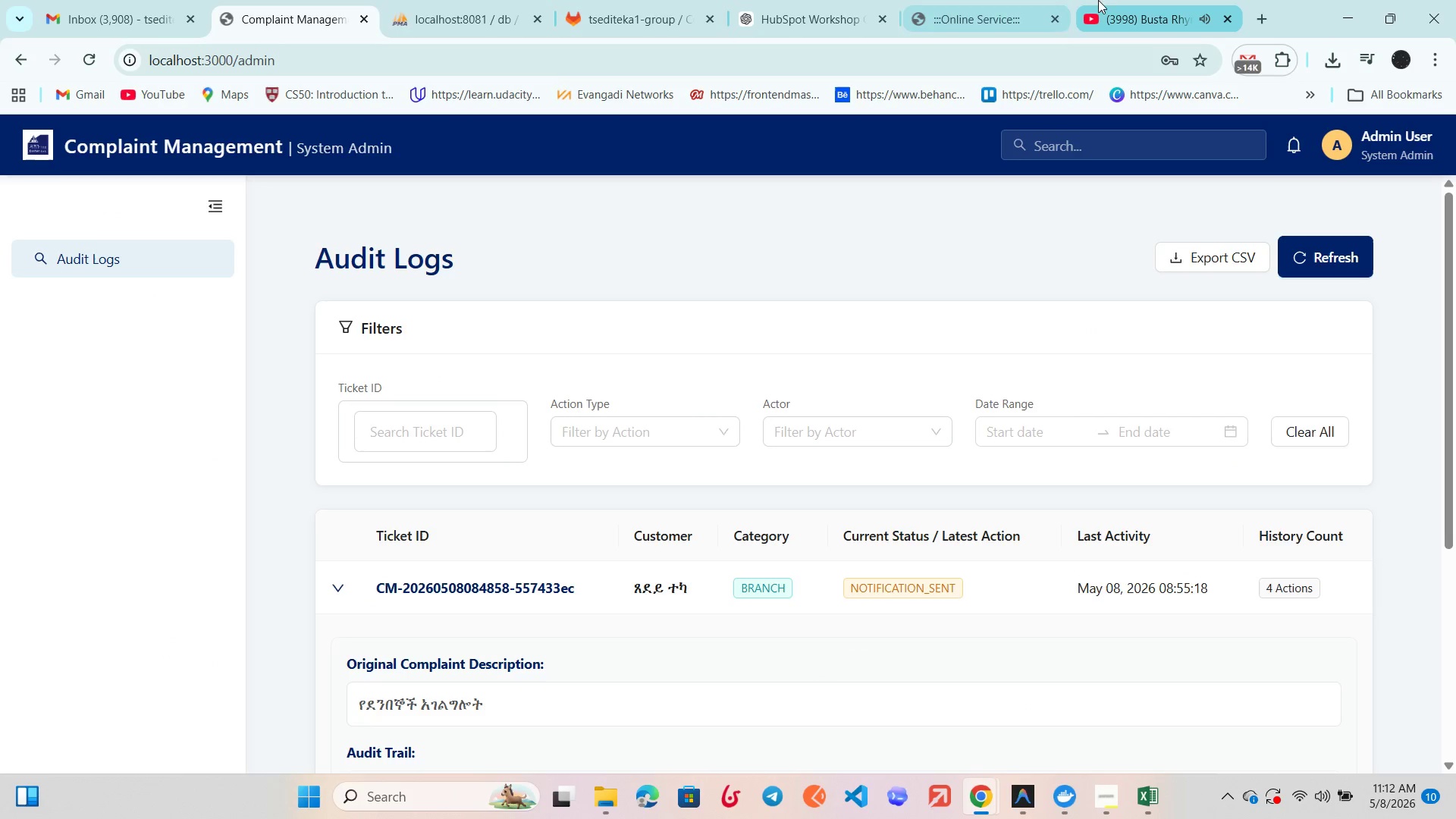 
left_click([1112, 0])
 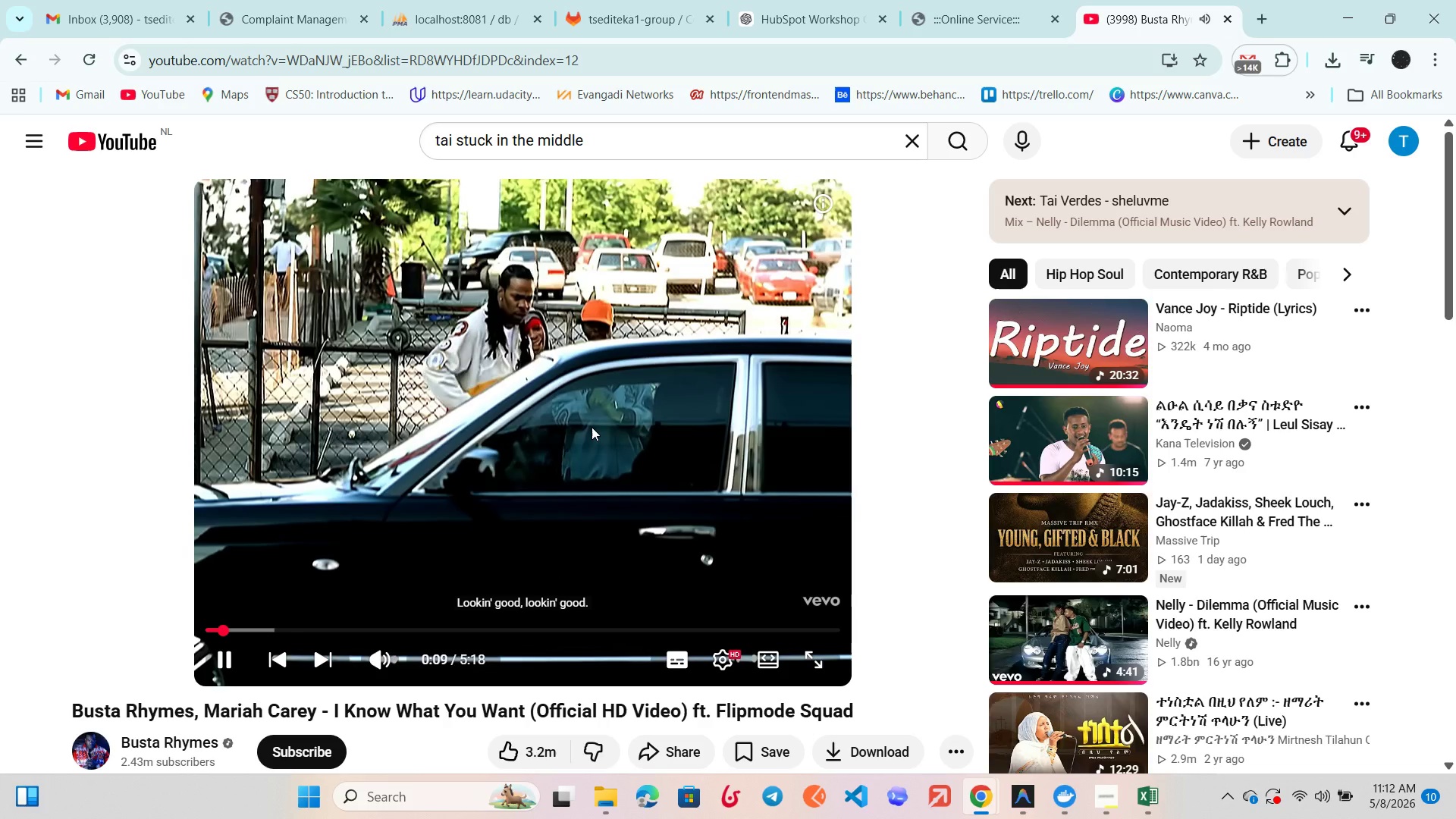 
scroll: coordinate [592, 427], scroll_direction: down, amount: 1.0
 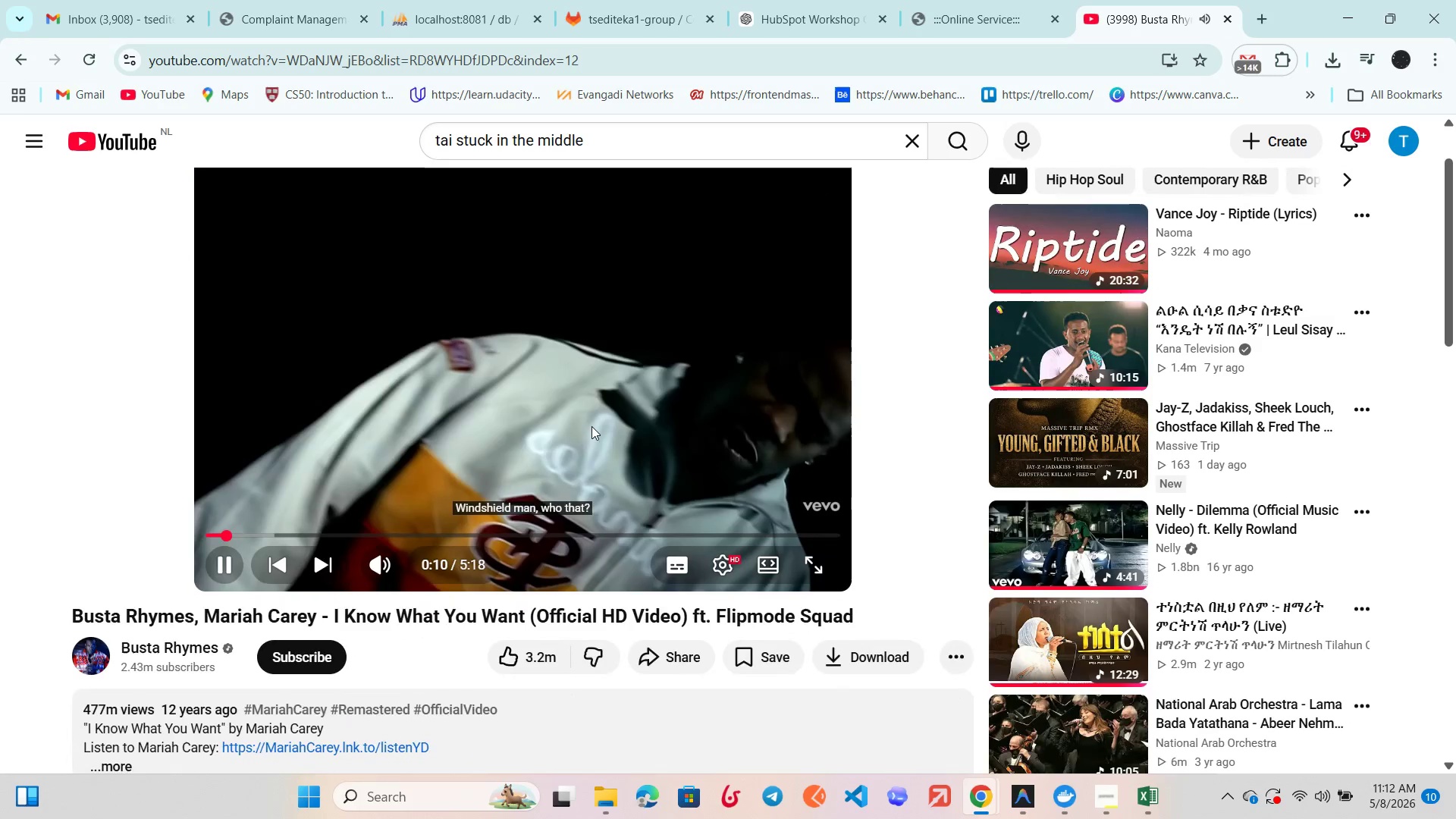 
scroll: coordinate [592, 426], scroll_direction: up, amount: 1.0
 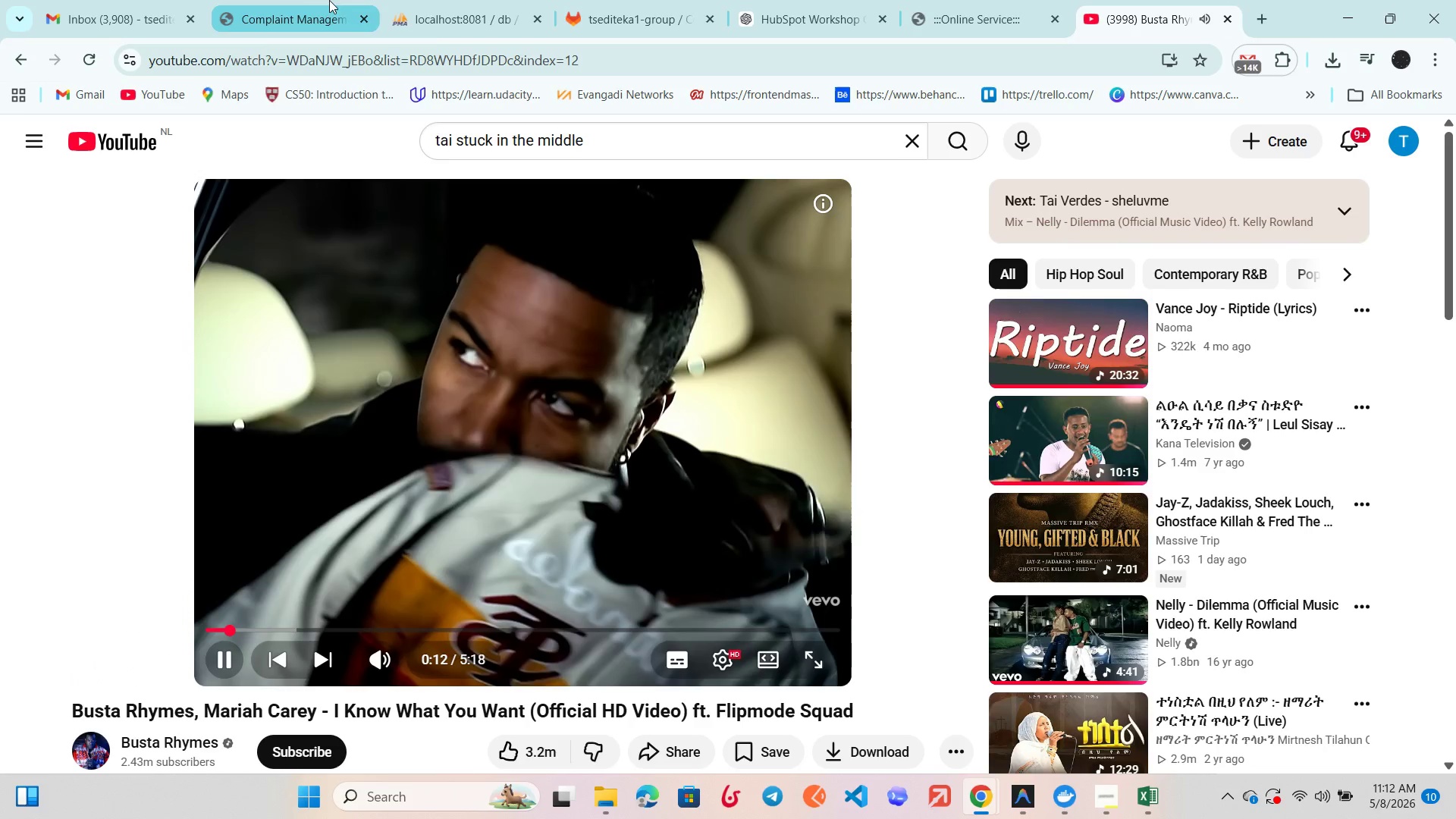 
left_click([329, 0])
 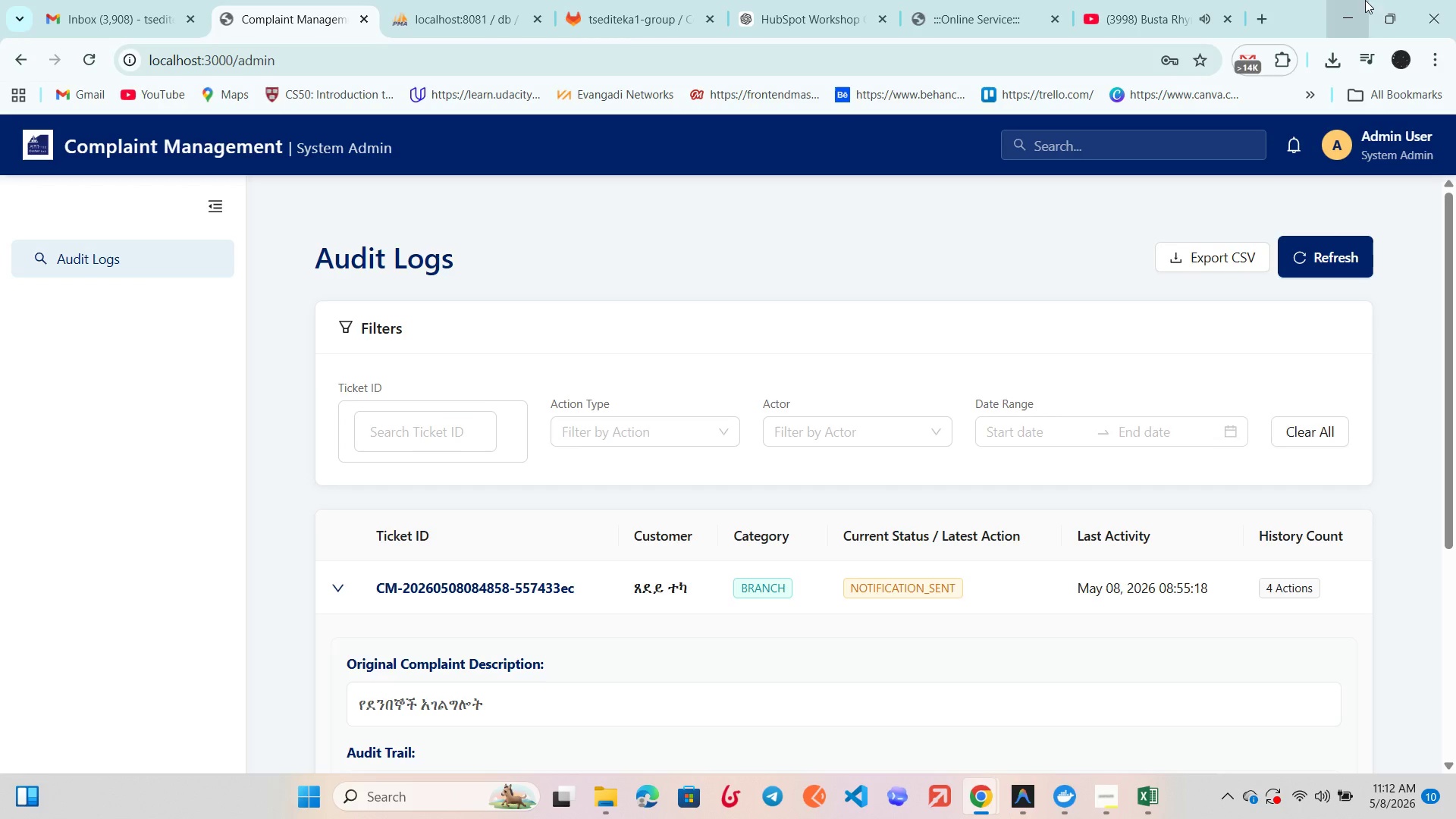 
left_click([1355, 0])
 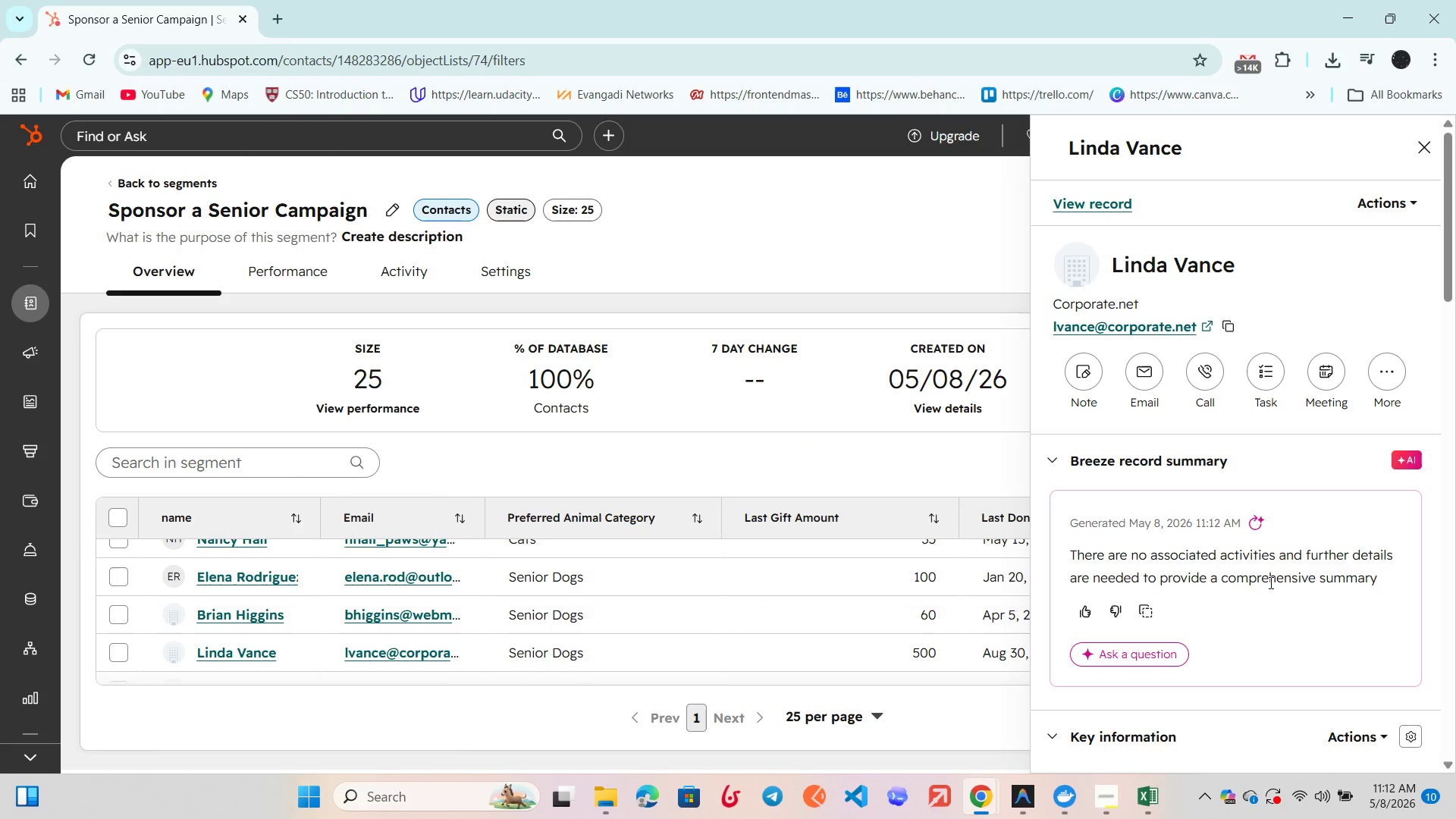 
scroll: coordinate [1270, 583], scroll_direction: down, amount: 1.0
 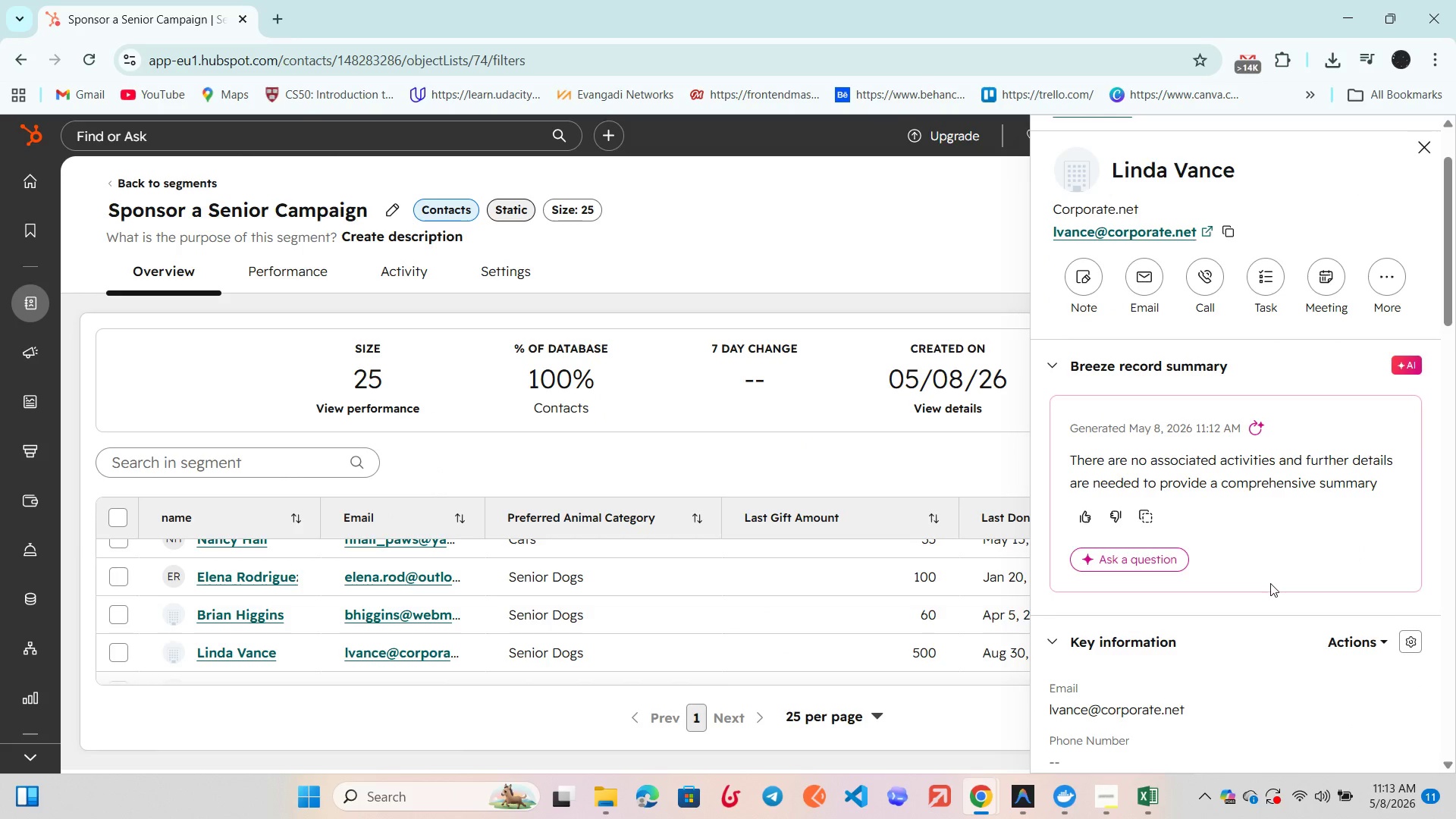 
wait(8.3)
 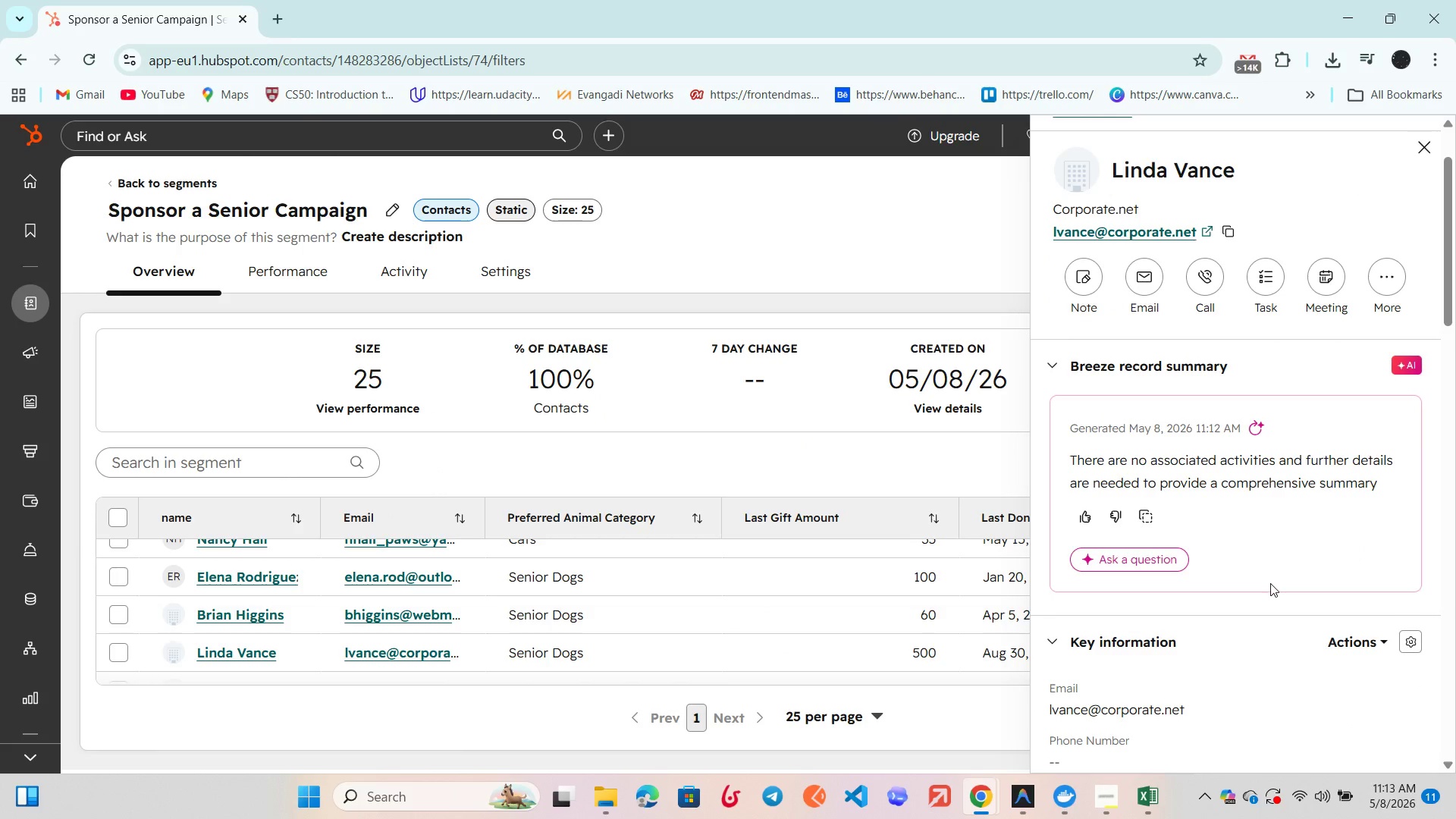 
left_click([147, 388])
 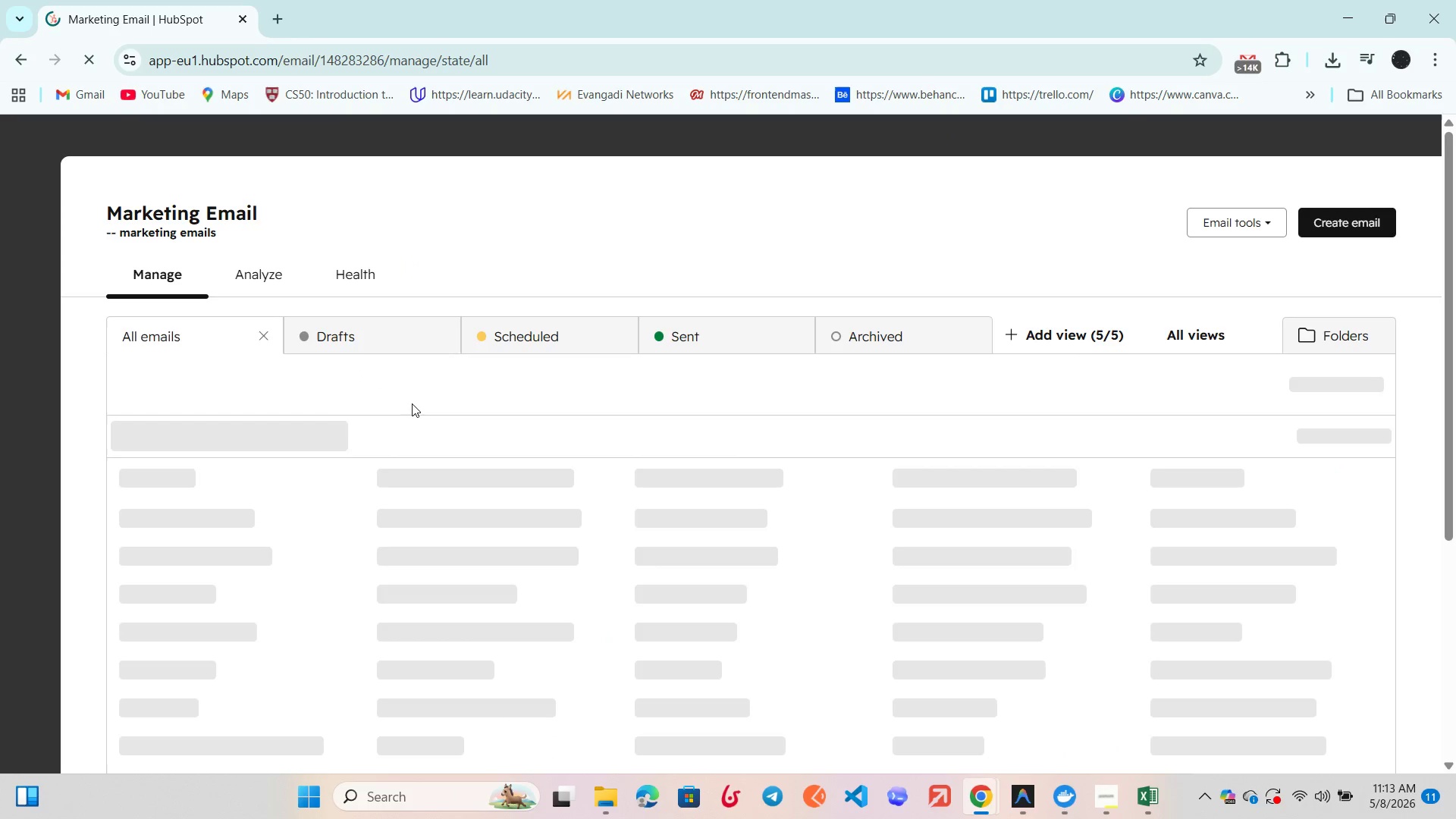 
wait(9.78)
 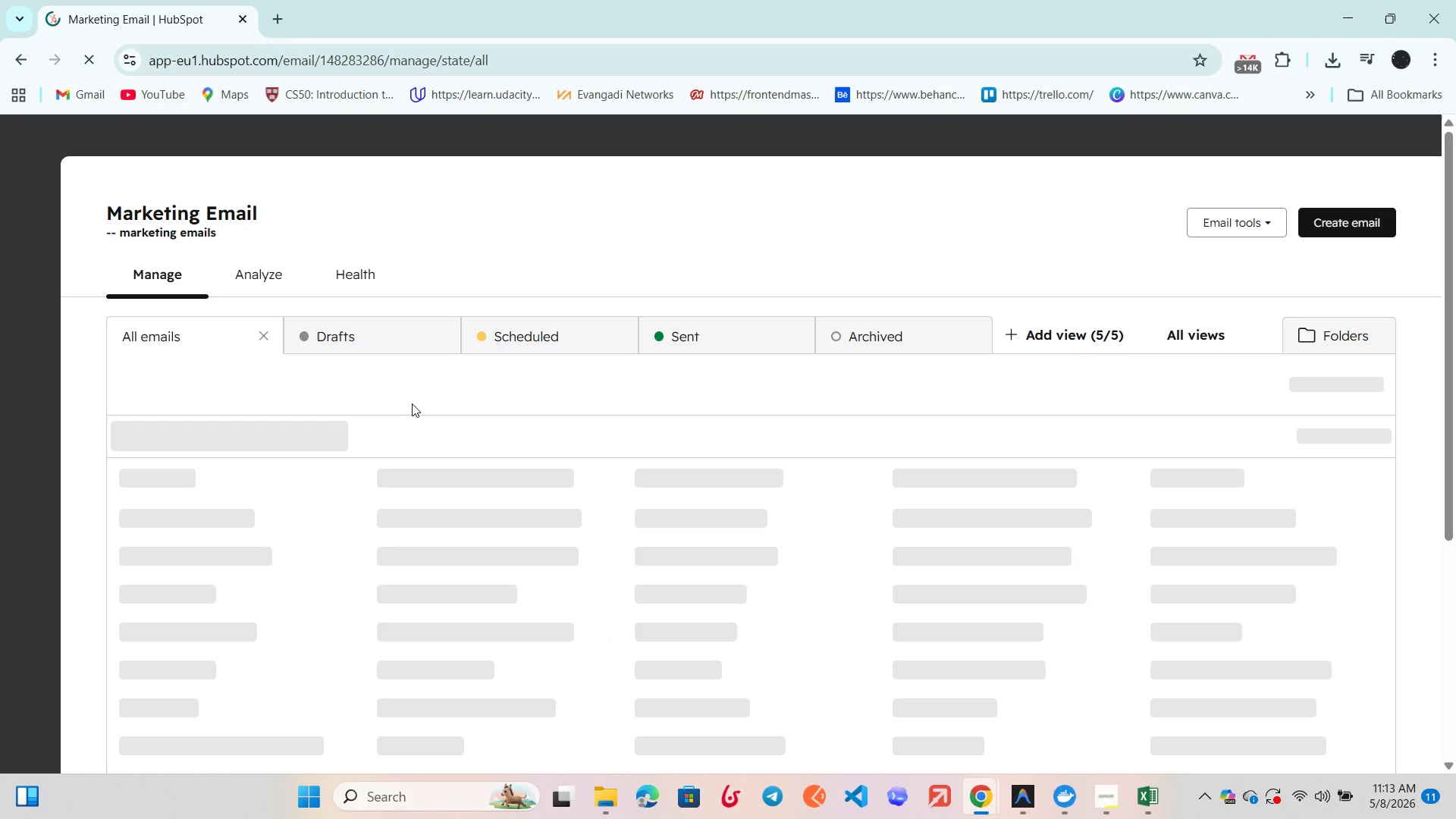 
left_click([419, 513])
 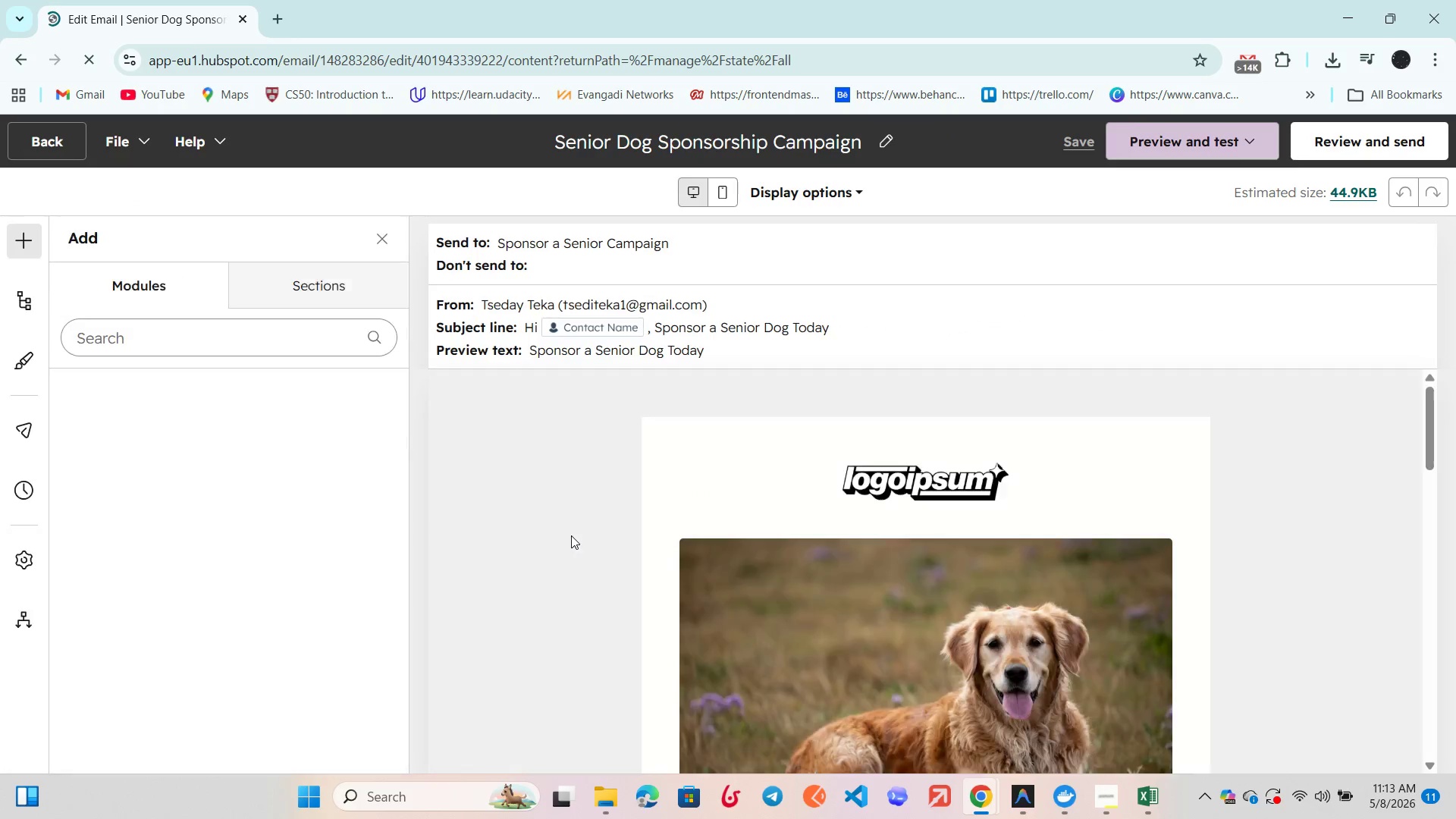 
wait(7.22)
 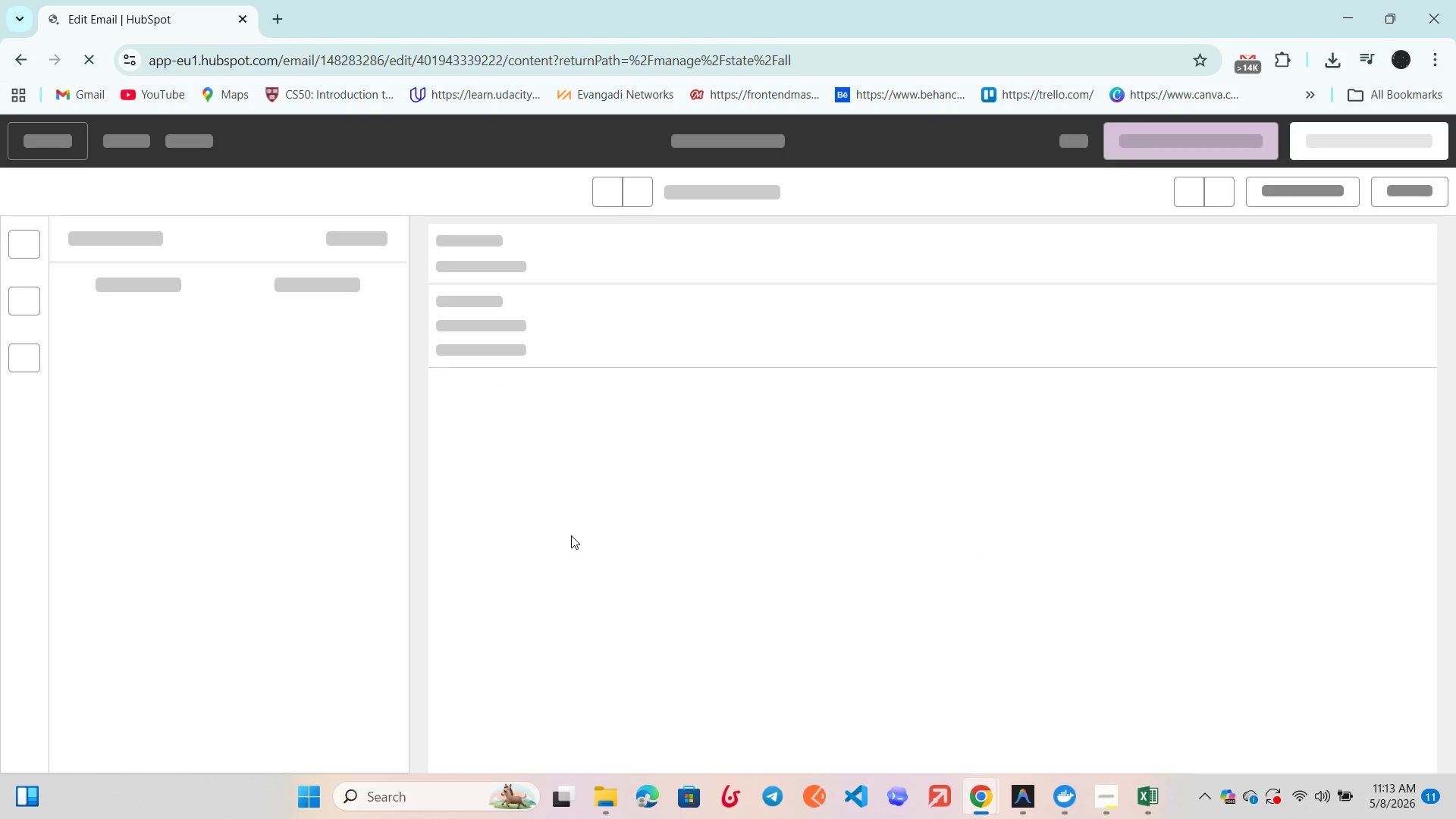 
scroll: coordinate [425, 447], scroll_direction: down, amount: 2.0
 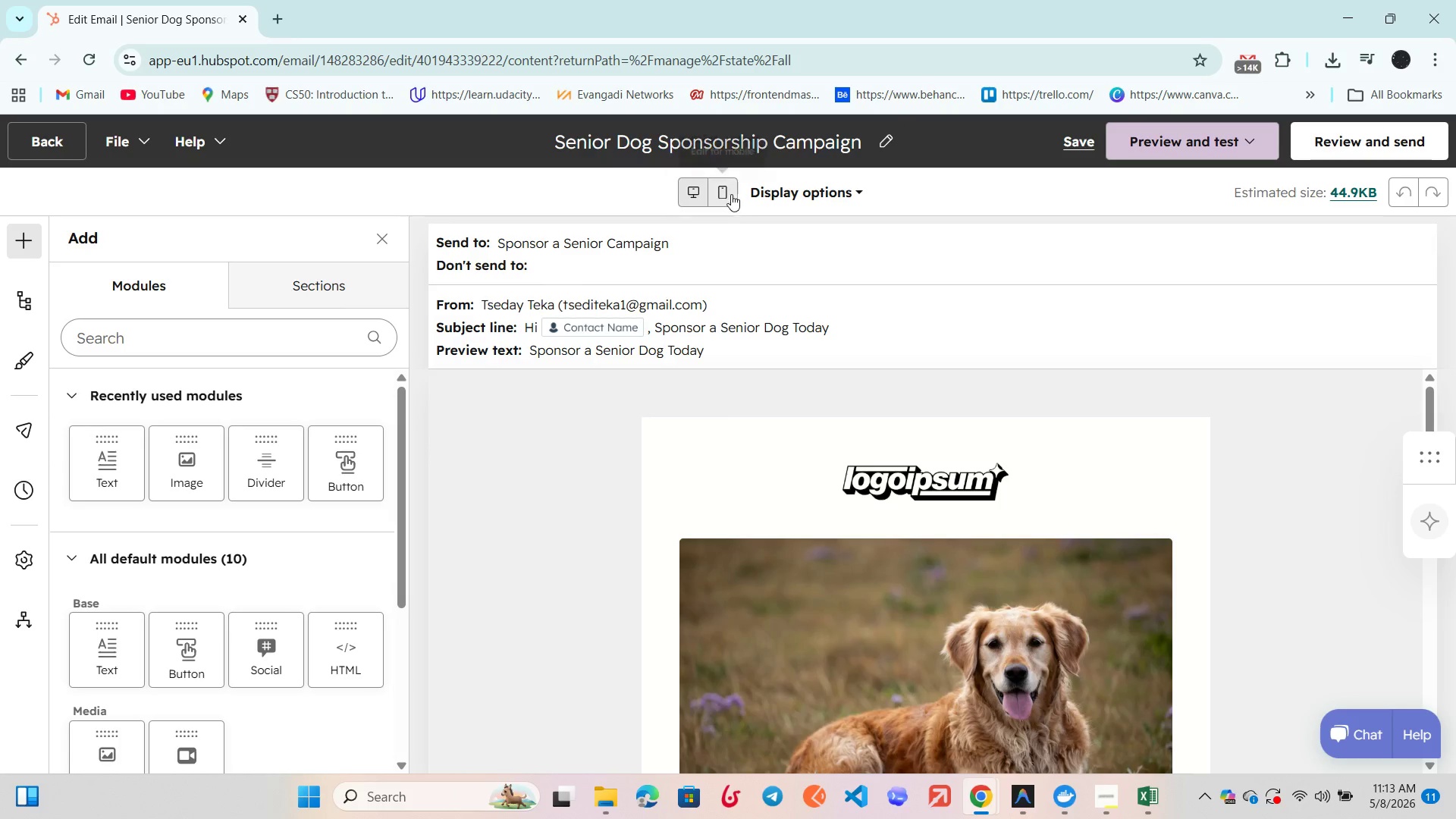 
left_click([730, 193])
 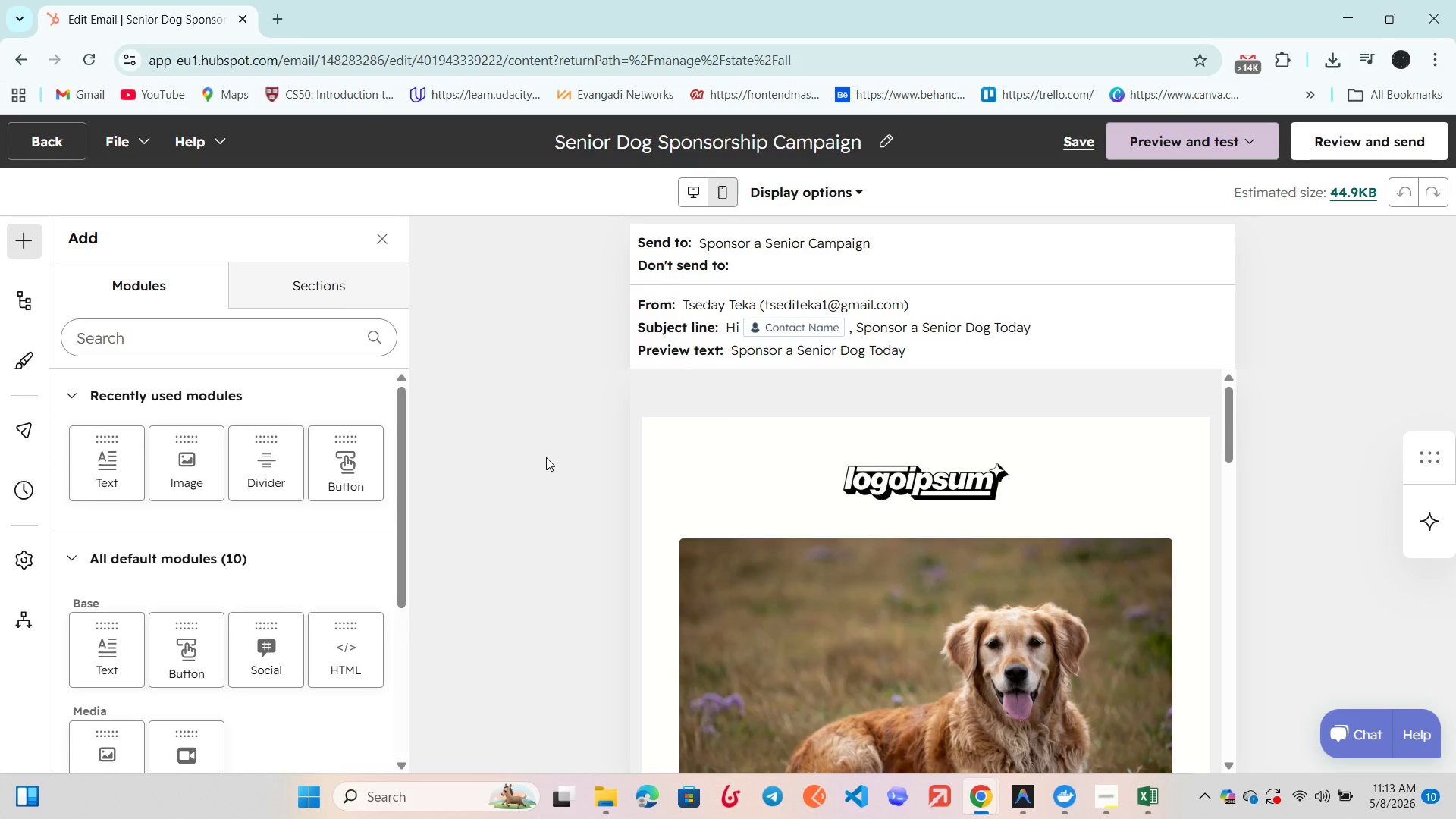 
scroll: coordinate [694, 519], scroll_direction: down, amount: 6.0
 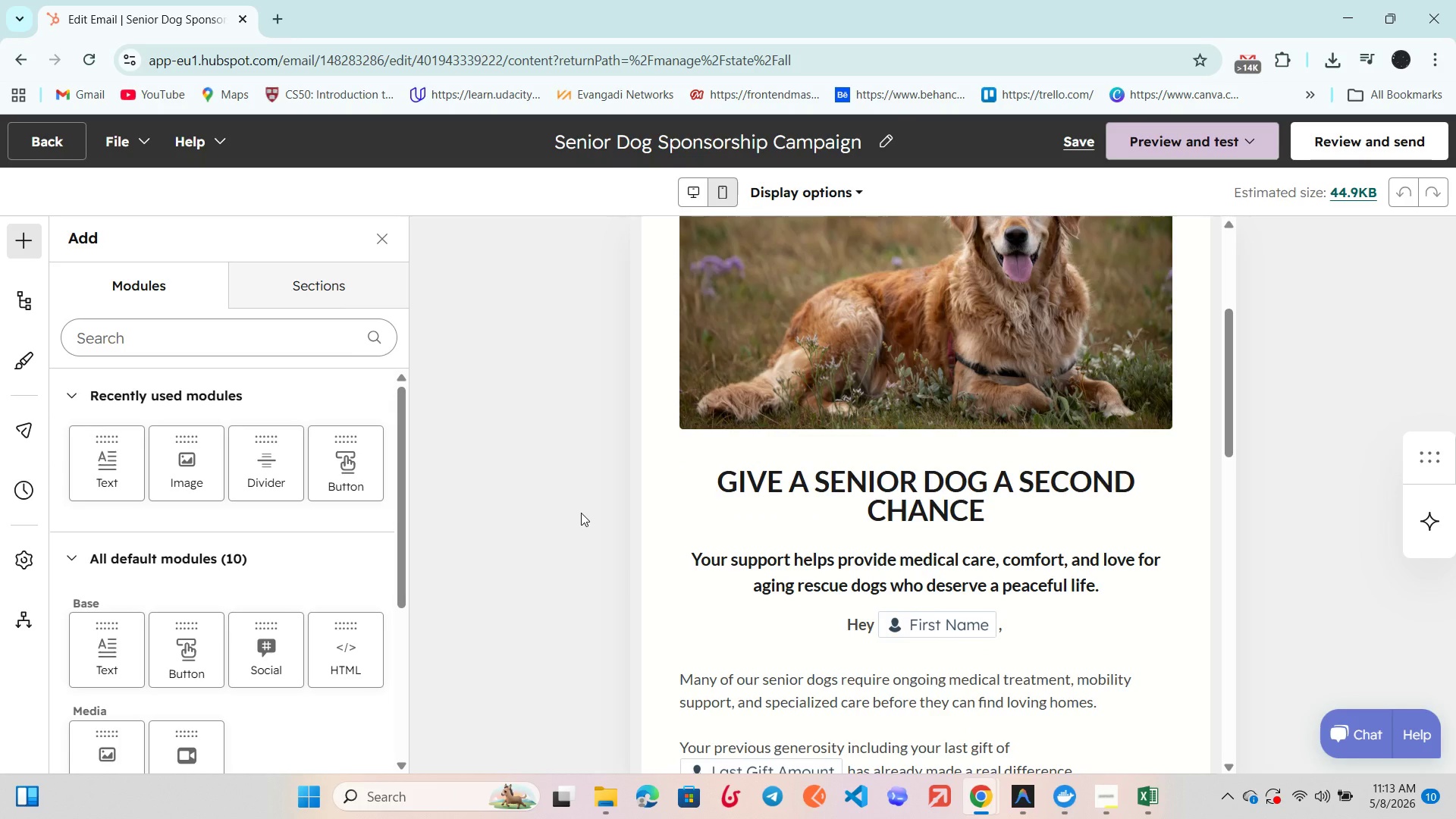 
wait(11.08)
 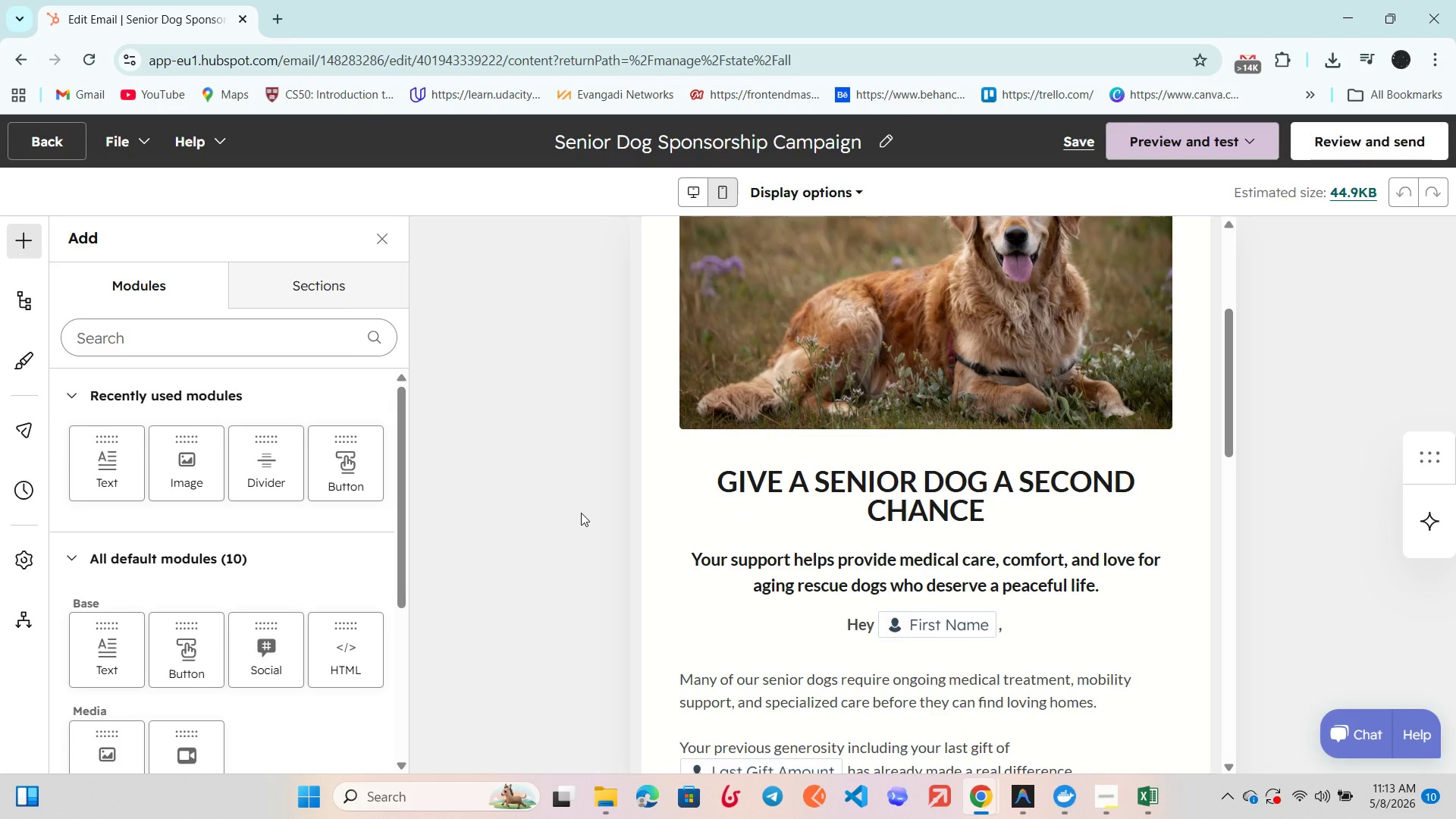 
scroll: coordinate [697, 554], scroll_direction: down, amount: 1.0
 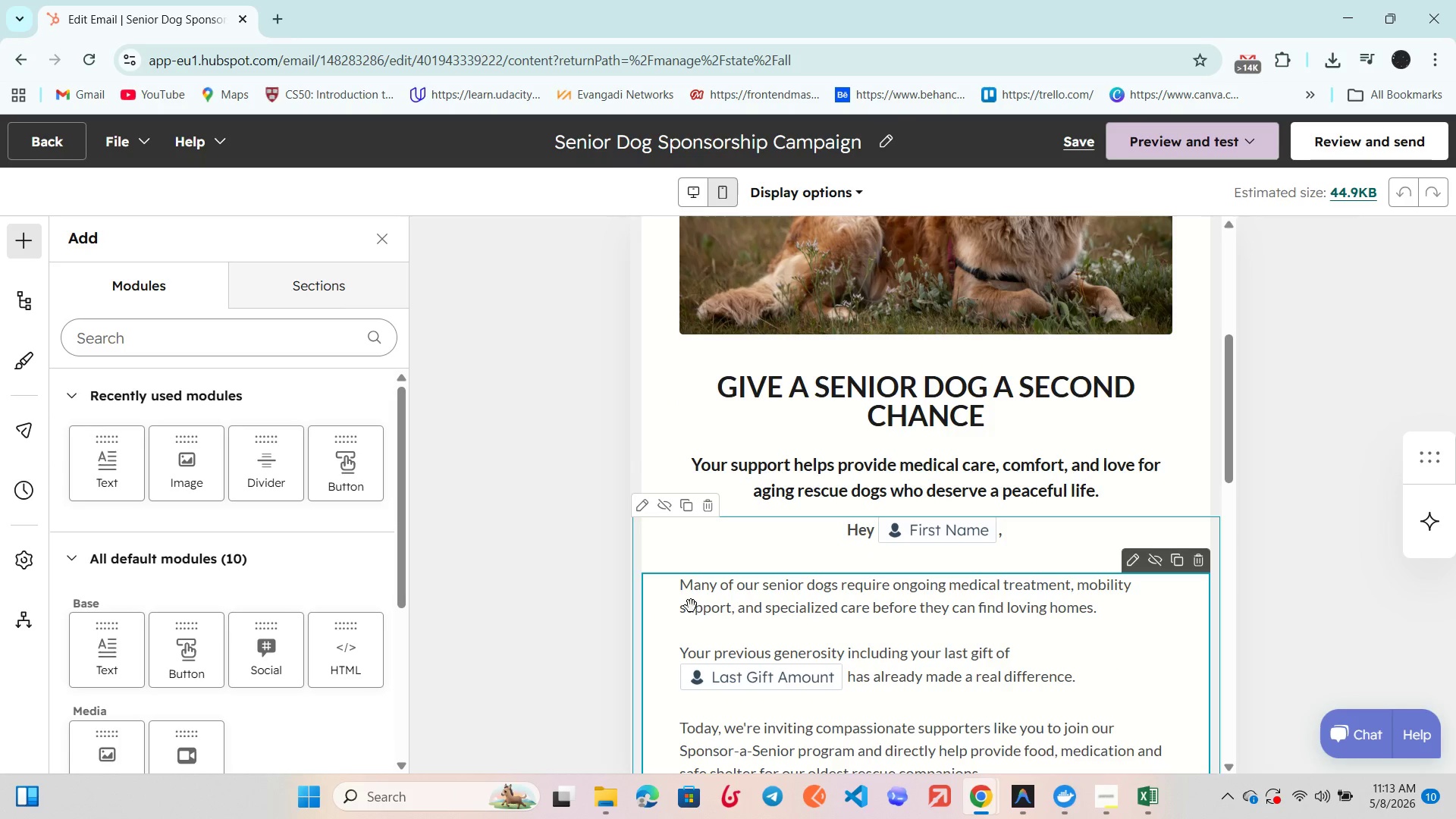 
left_click([691, 606])
 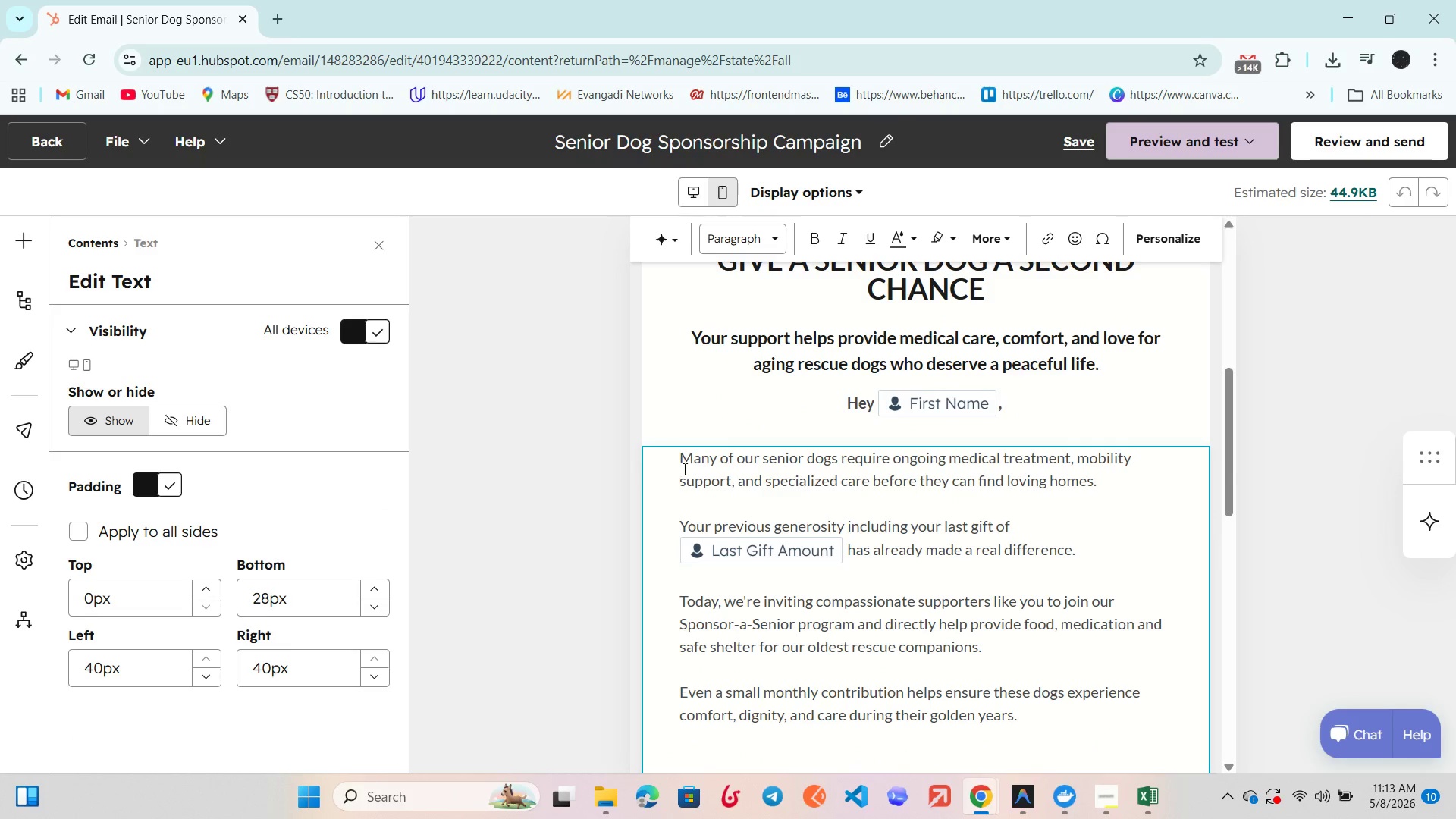 
left_click_drag(start_coordinate=[678, 456], to_coordinate=[1080, 507])
 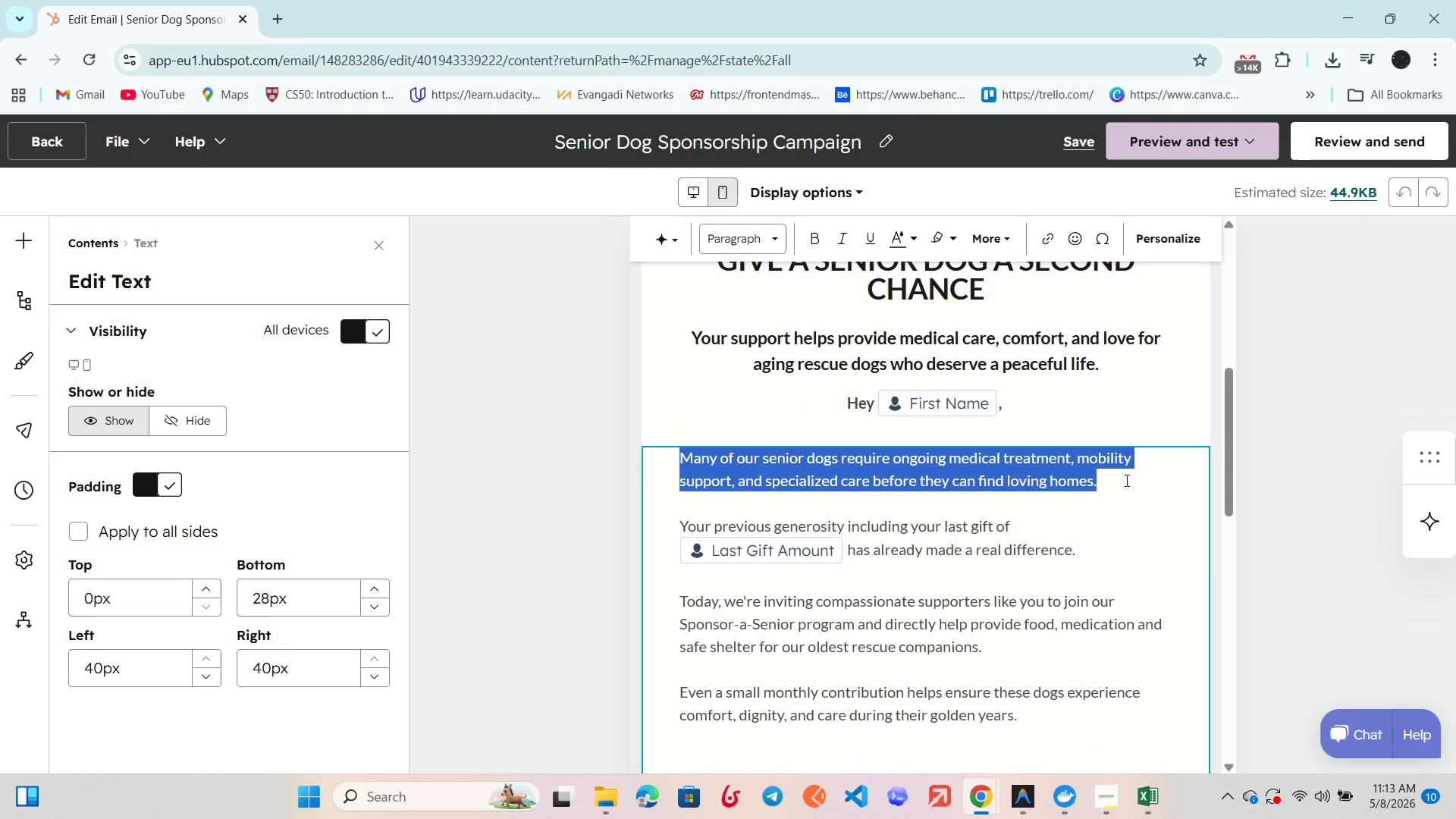 
left_click([1125, 480])
 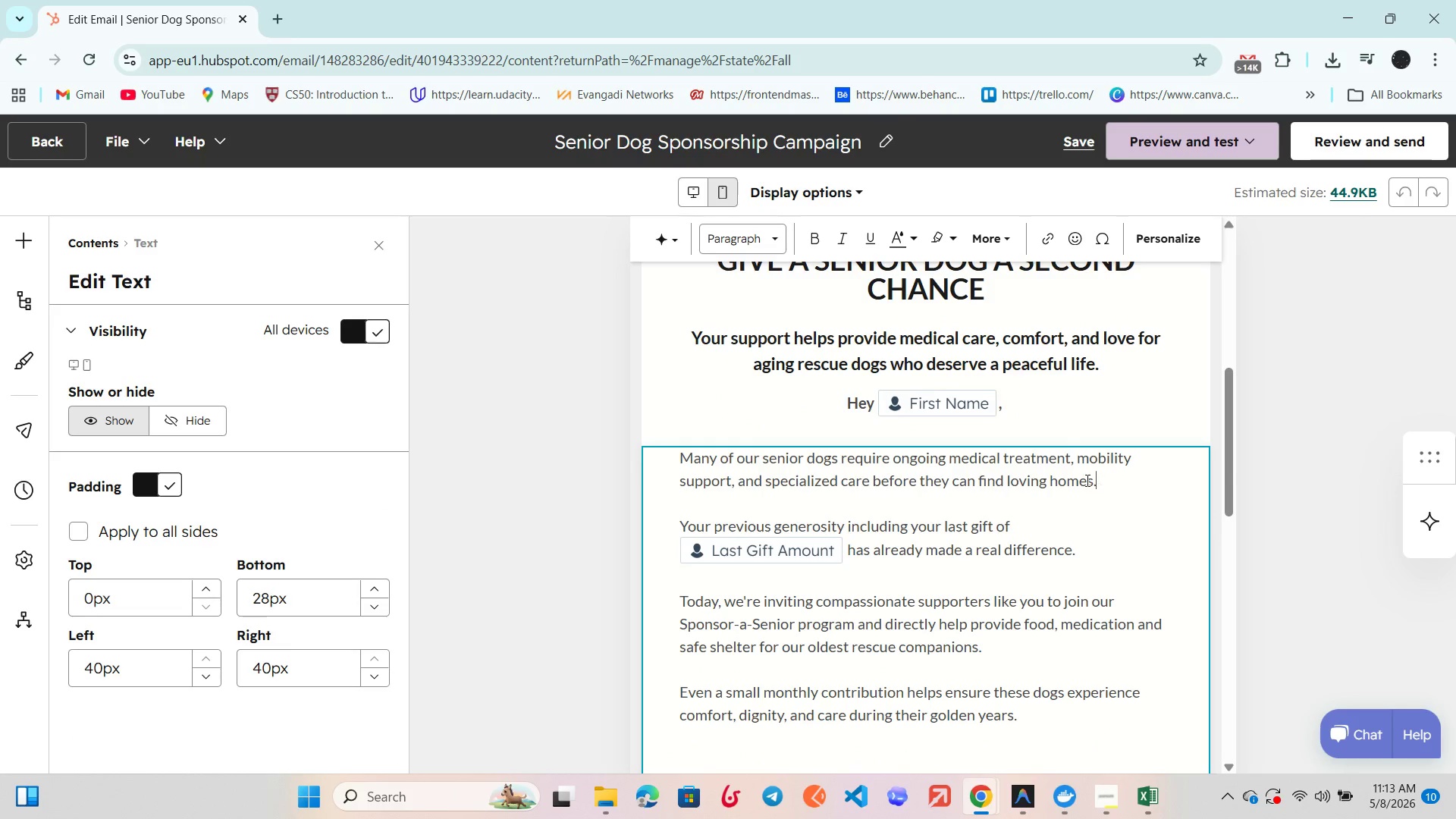 
double_click([1071, 477])
 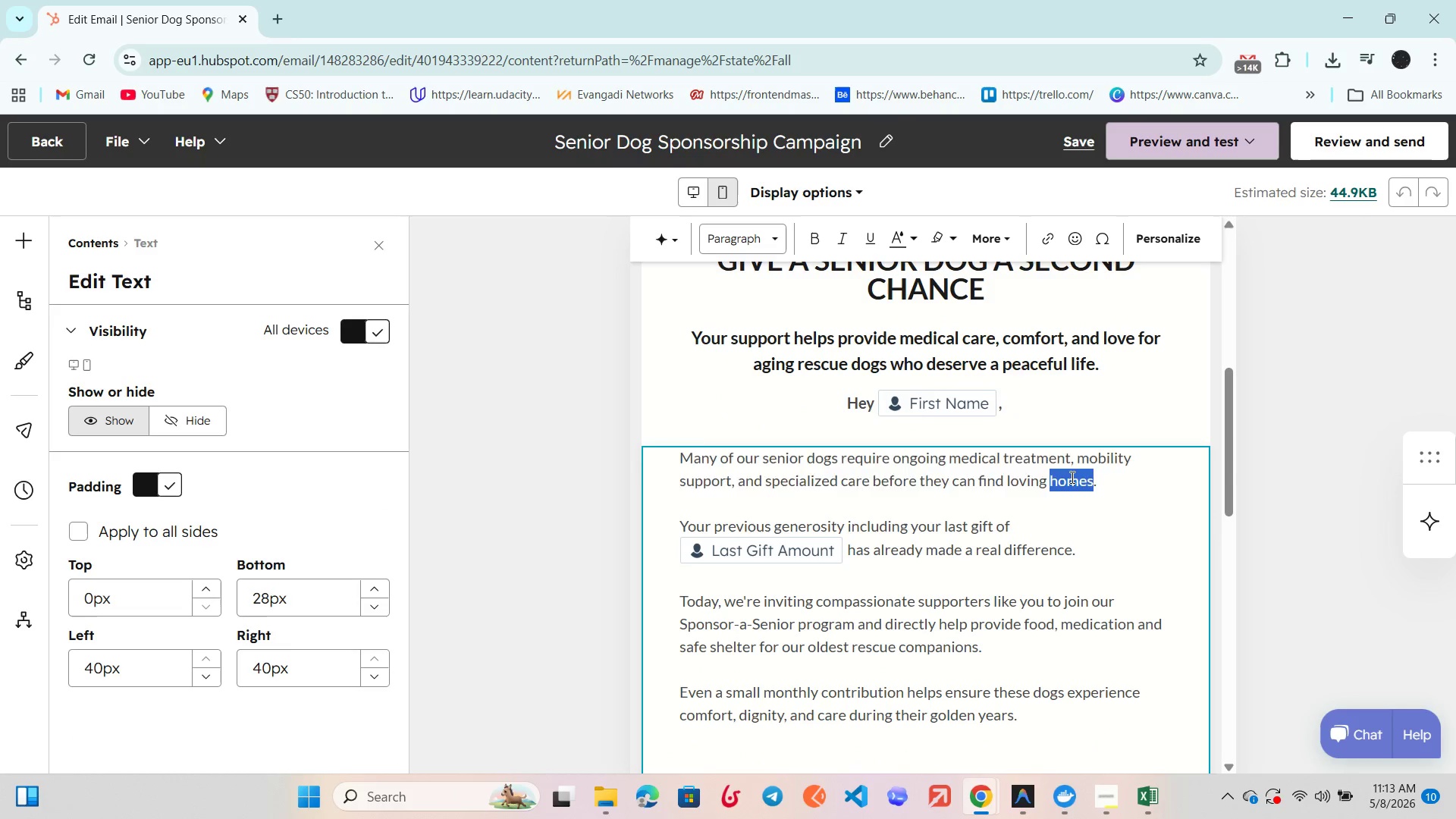 
triple_click([1071, 477])
 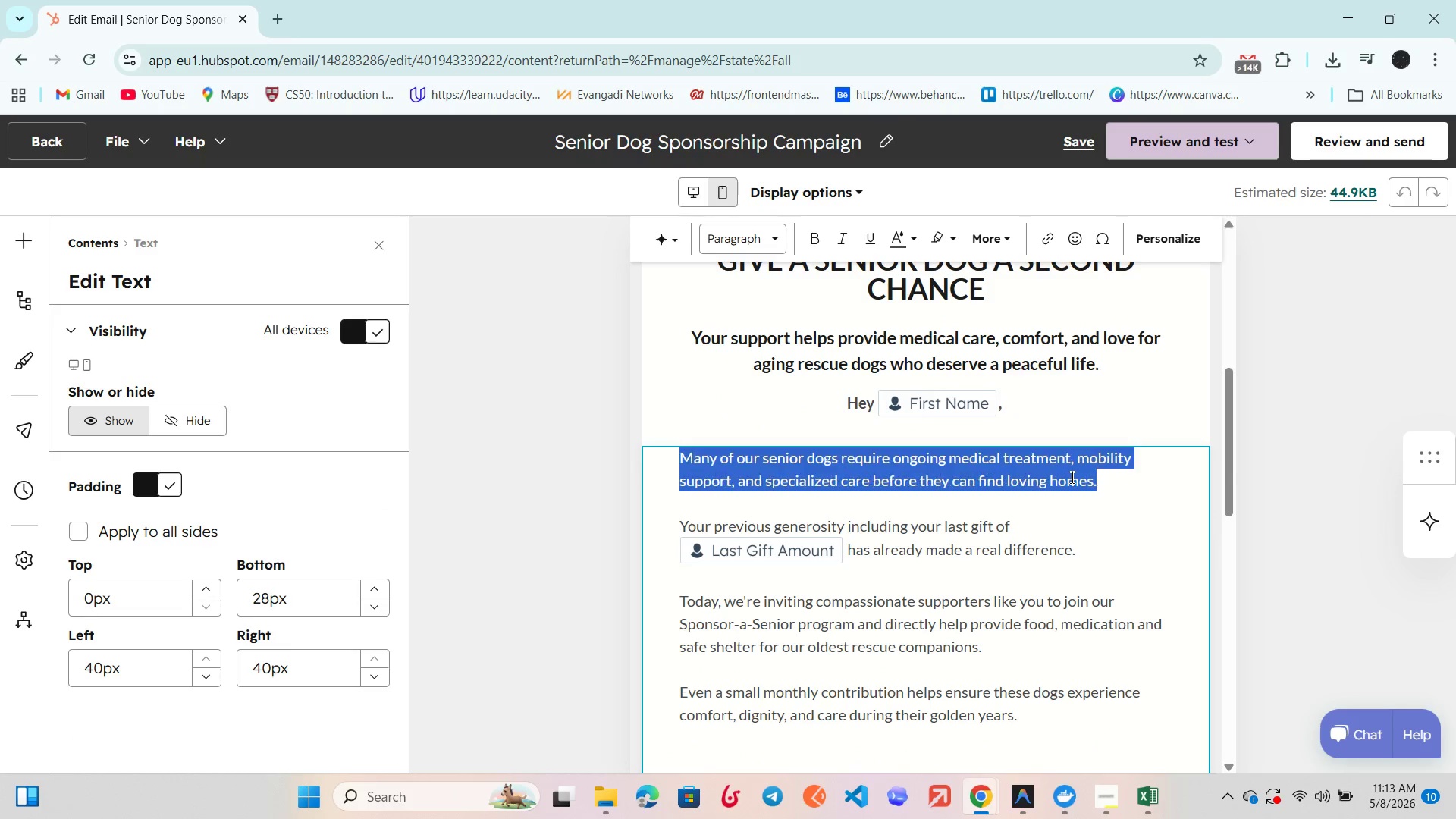 
triple_click([1071, 477])
 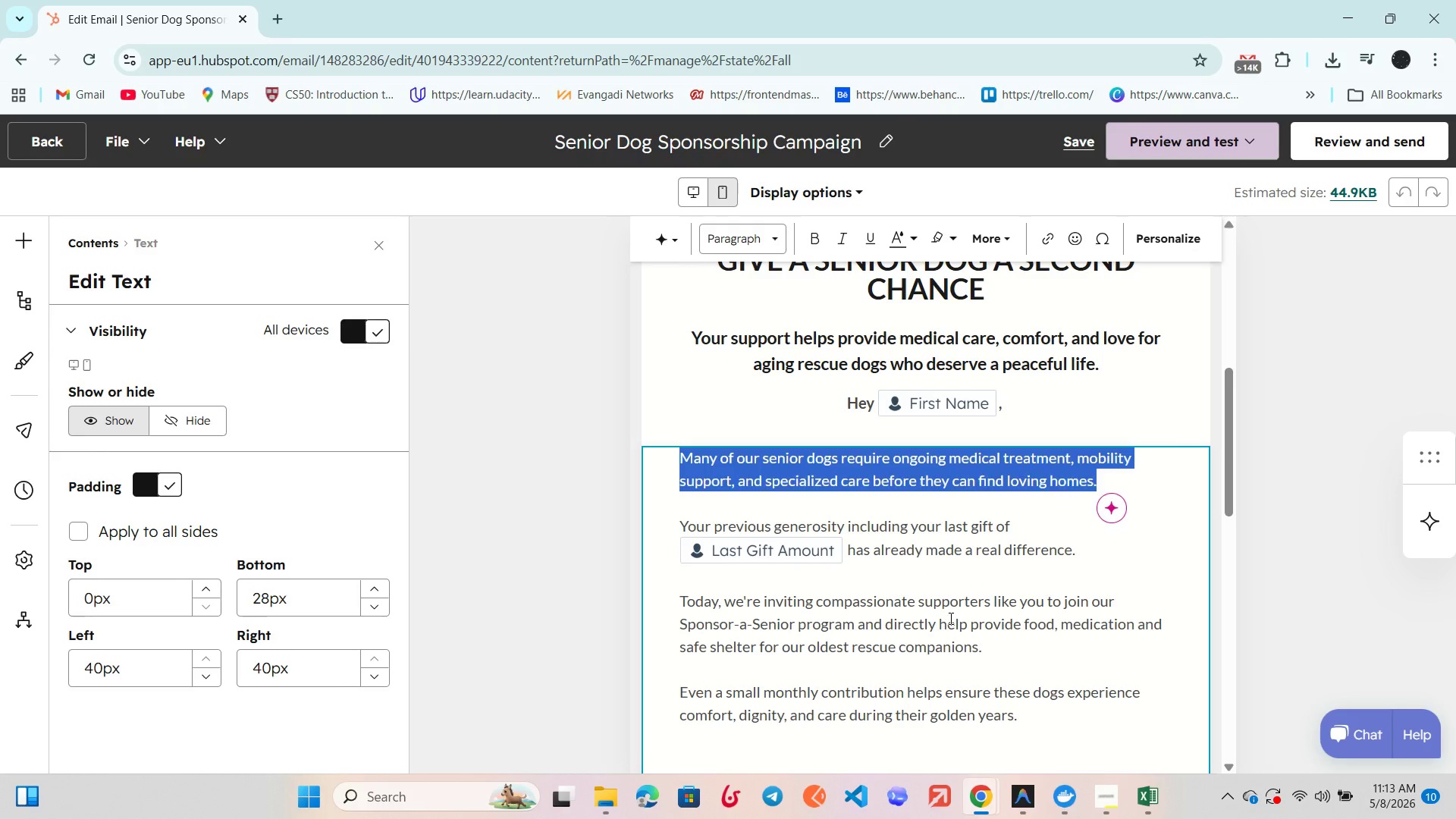 
double_click([949, 618])
 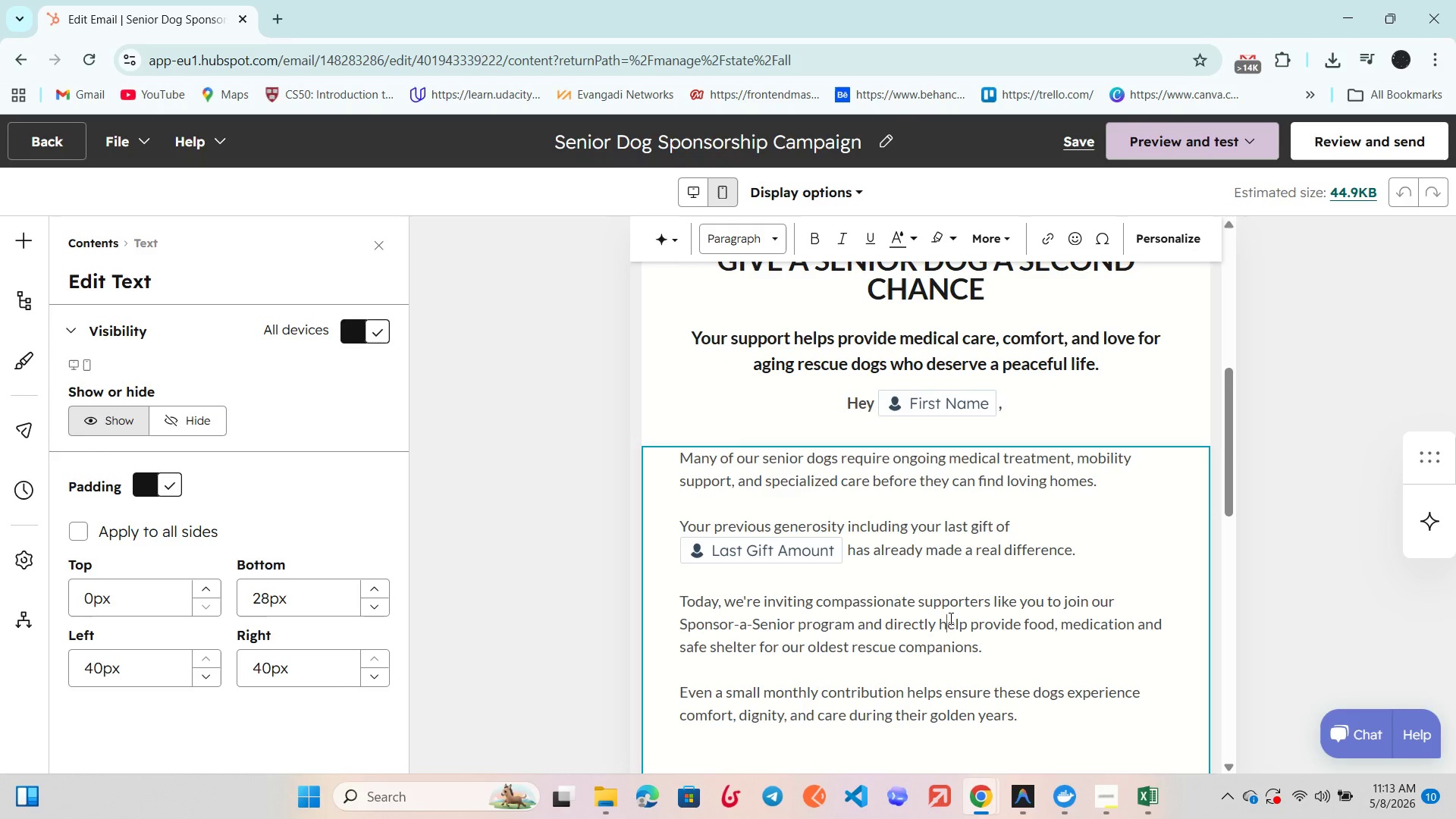 
triple_click([949, 618])
 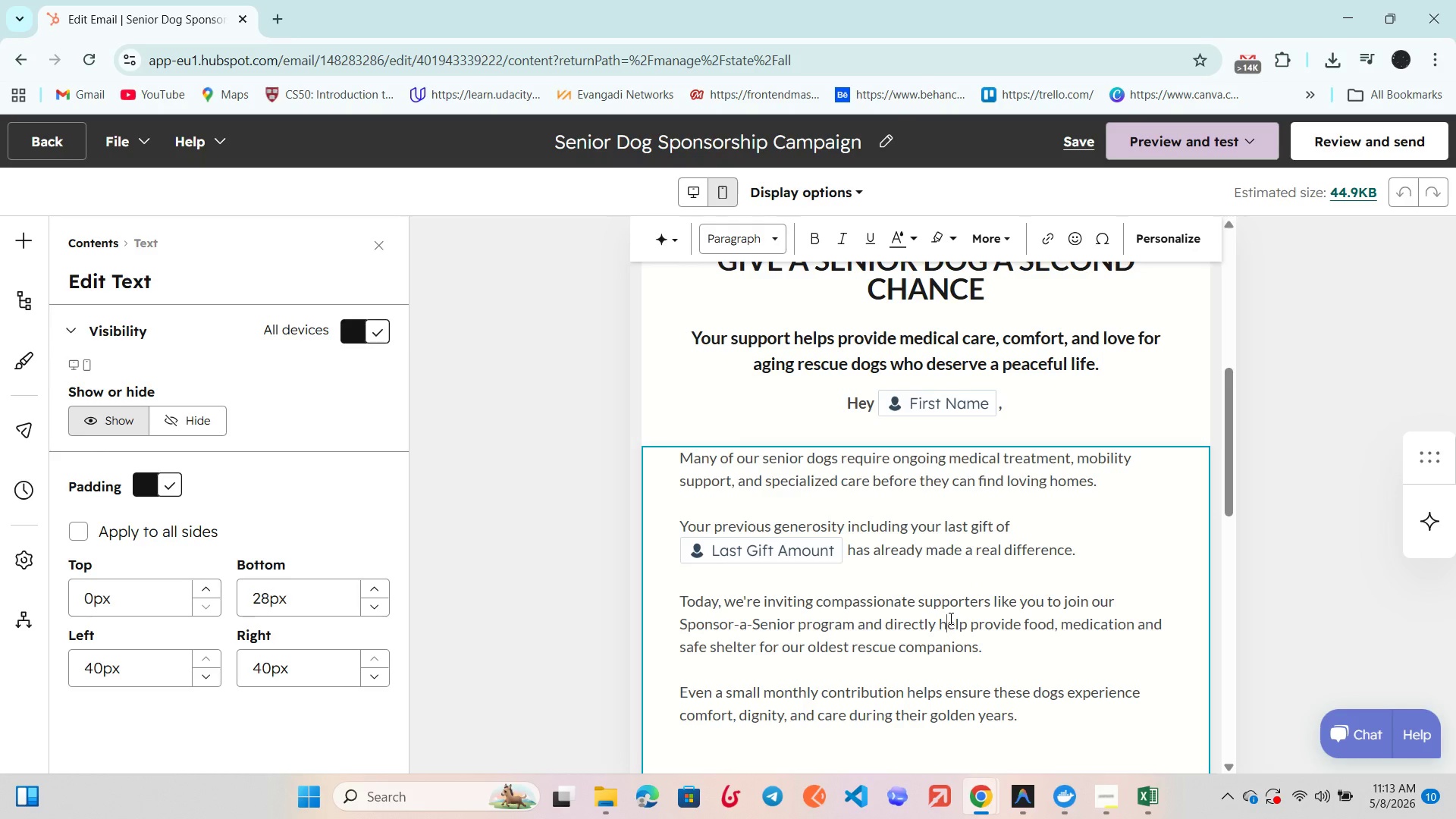 
triple_click([949, 618])
 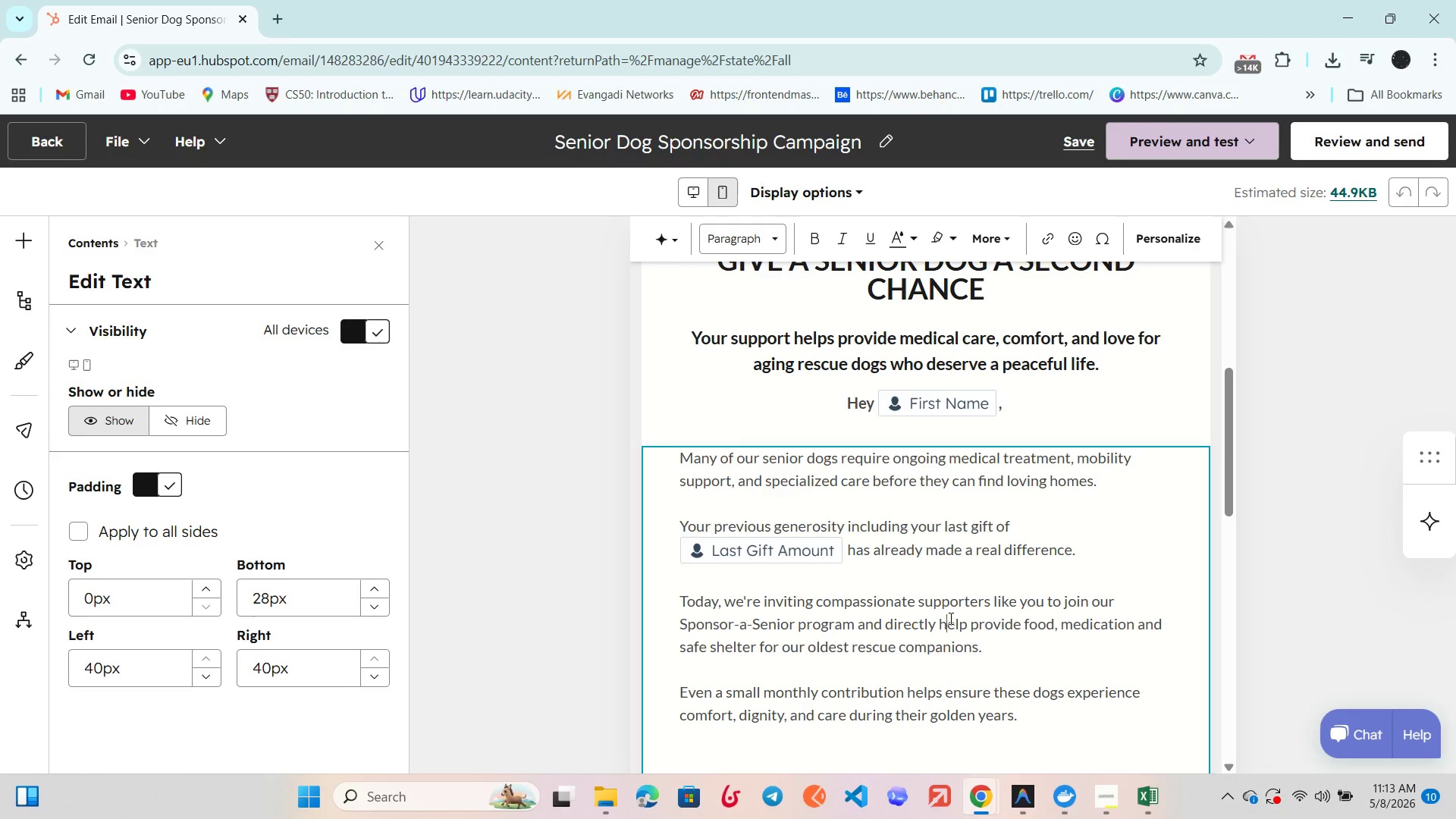 
triple_click([949, 618])
 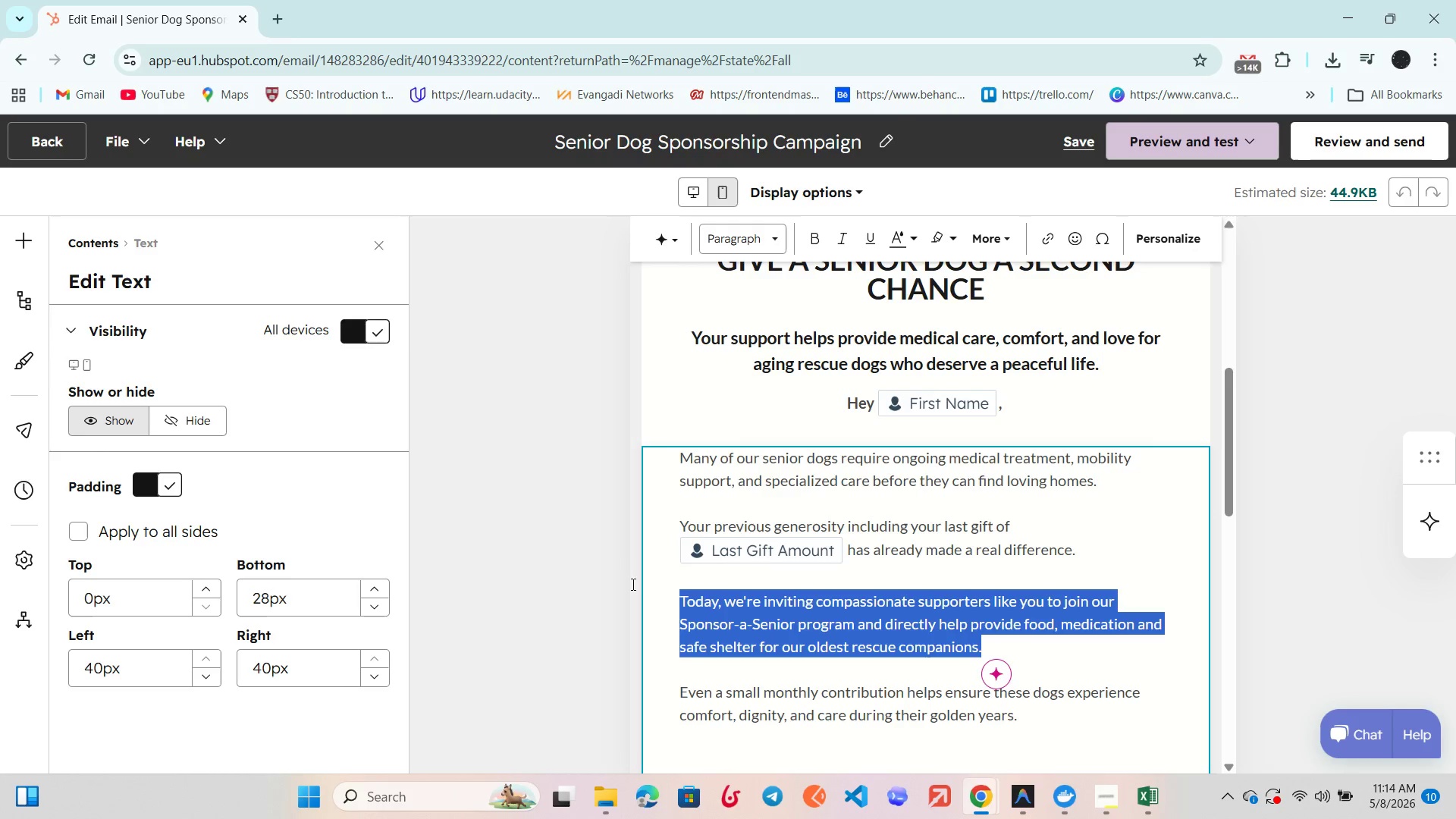 
left_click([604, 567])
 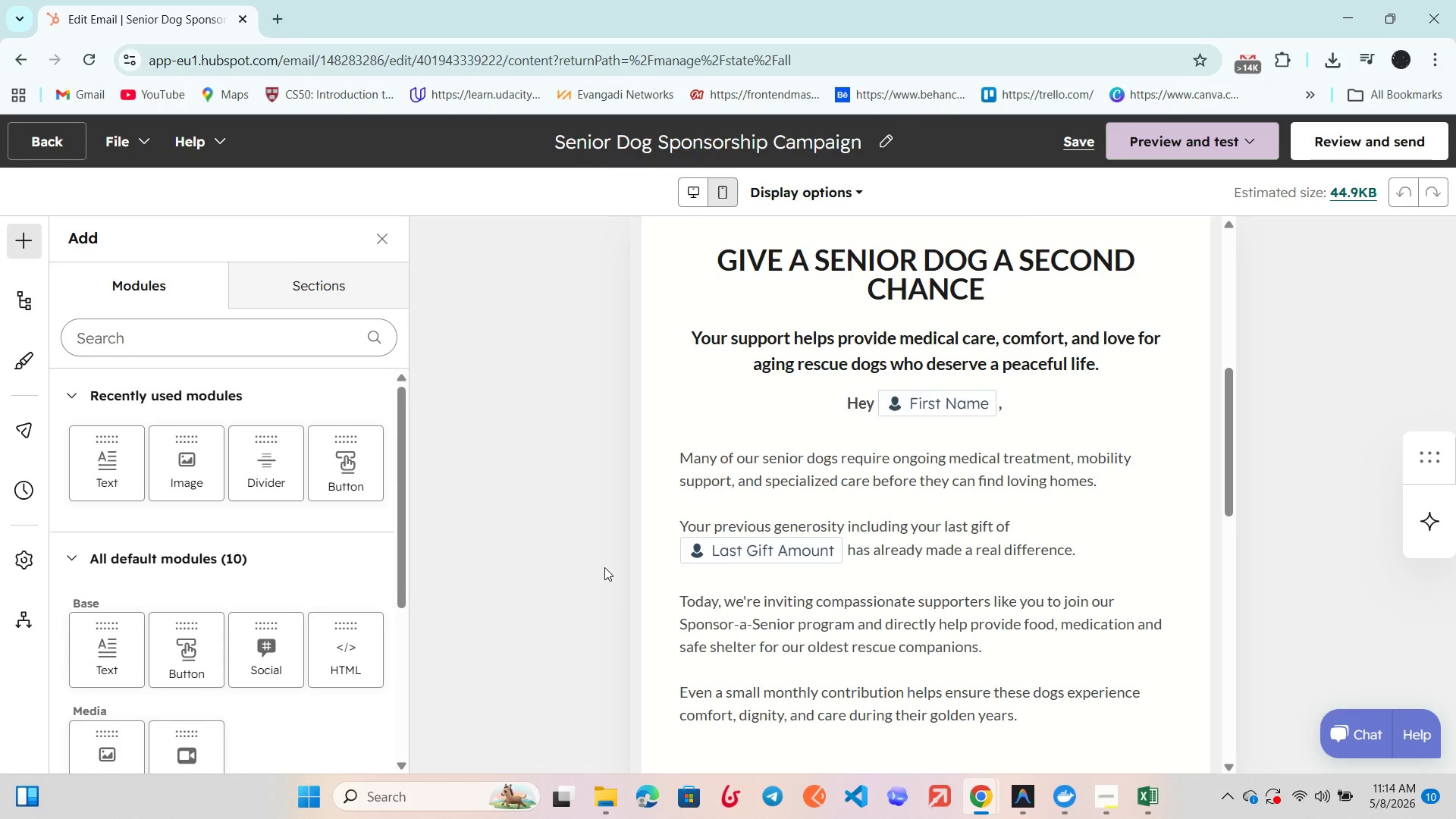 
scroll: coordinate [732, 569], scroll_direction: down, amount: 6.0
 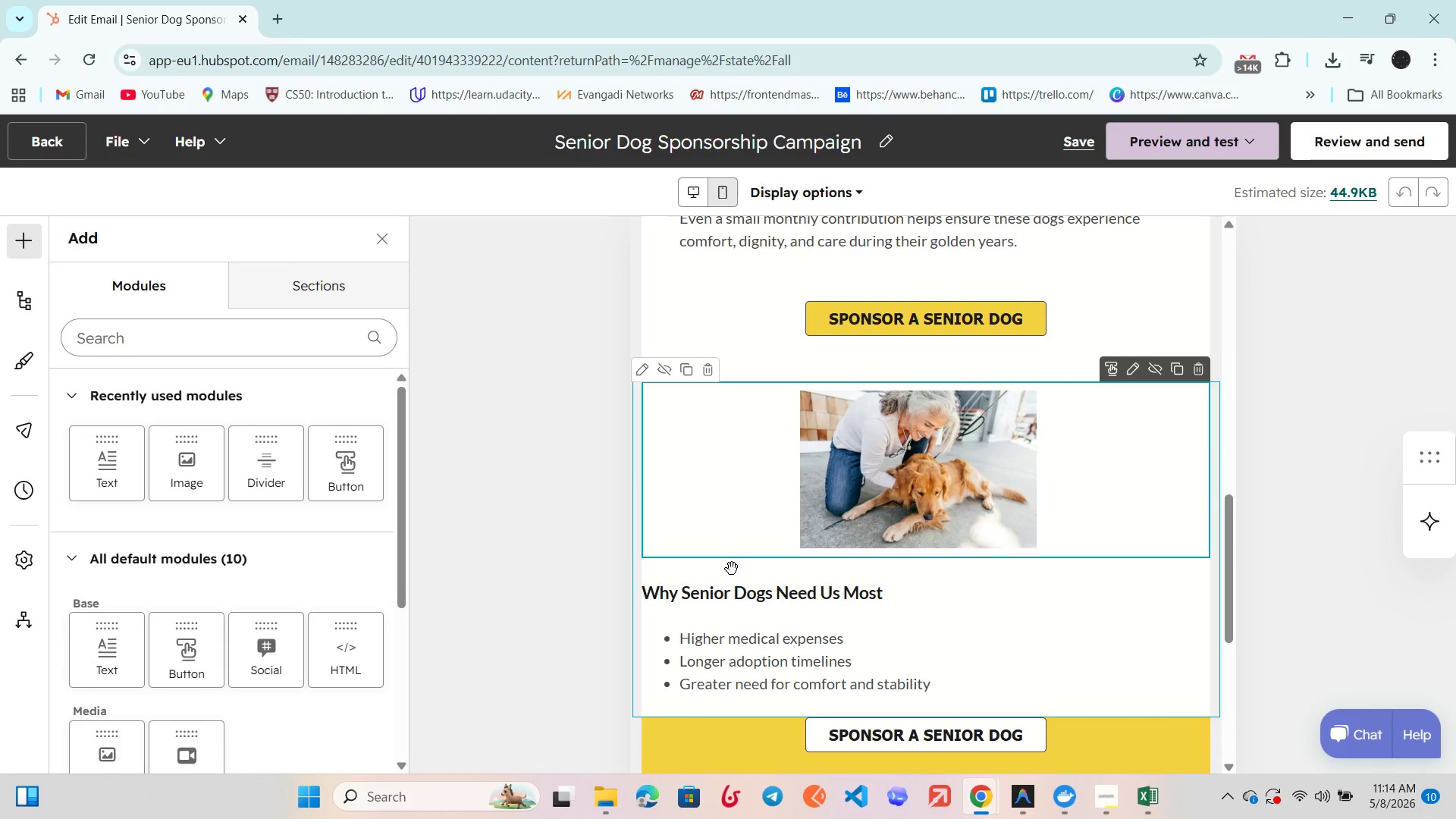 
scroll: coordinate [732, 569], scroll_direction: up, amount: 1.0
 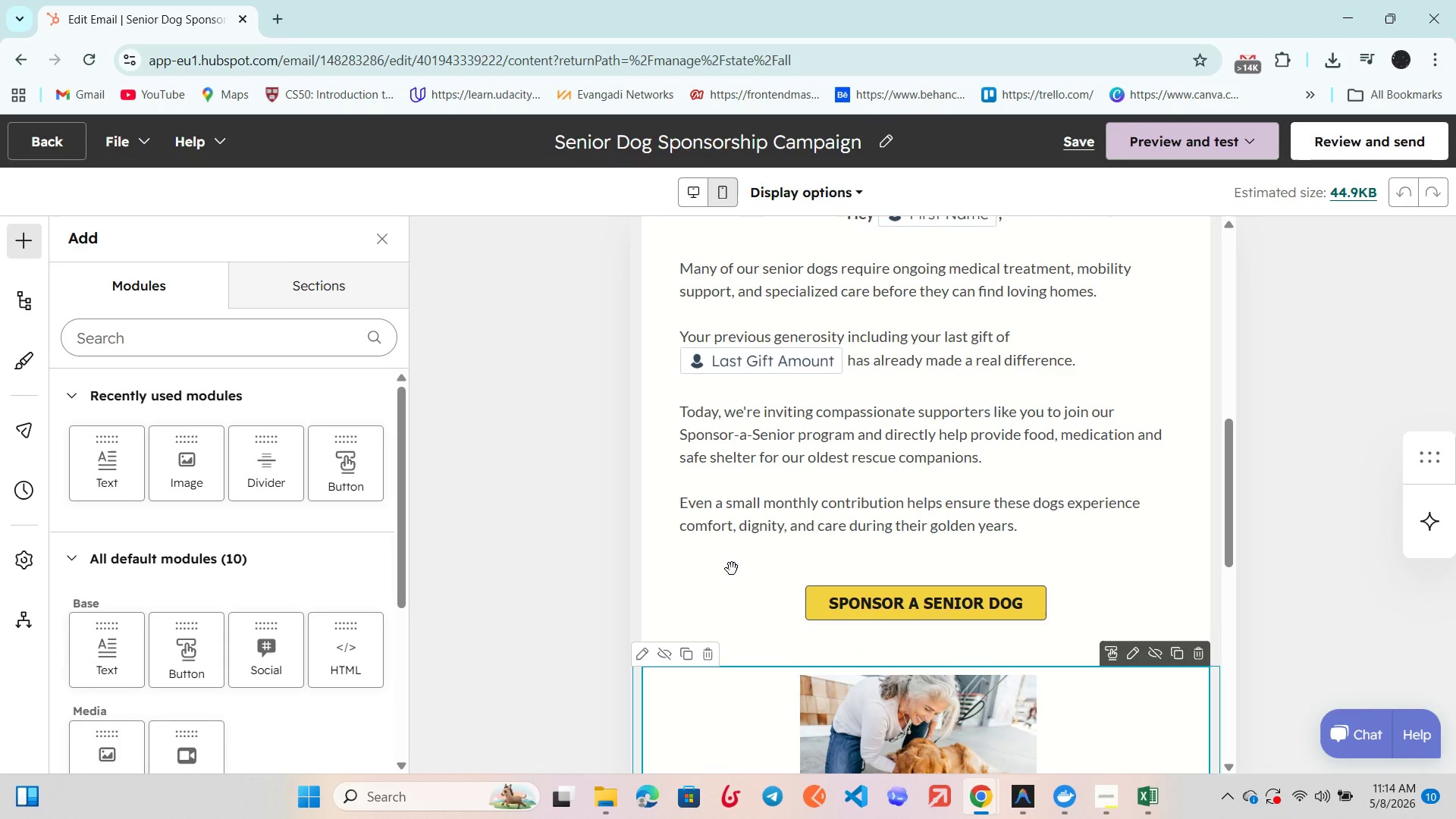 
scroll: coordinate [732, 569], scroll_direction: down, amount: 4.0
 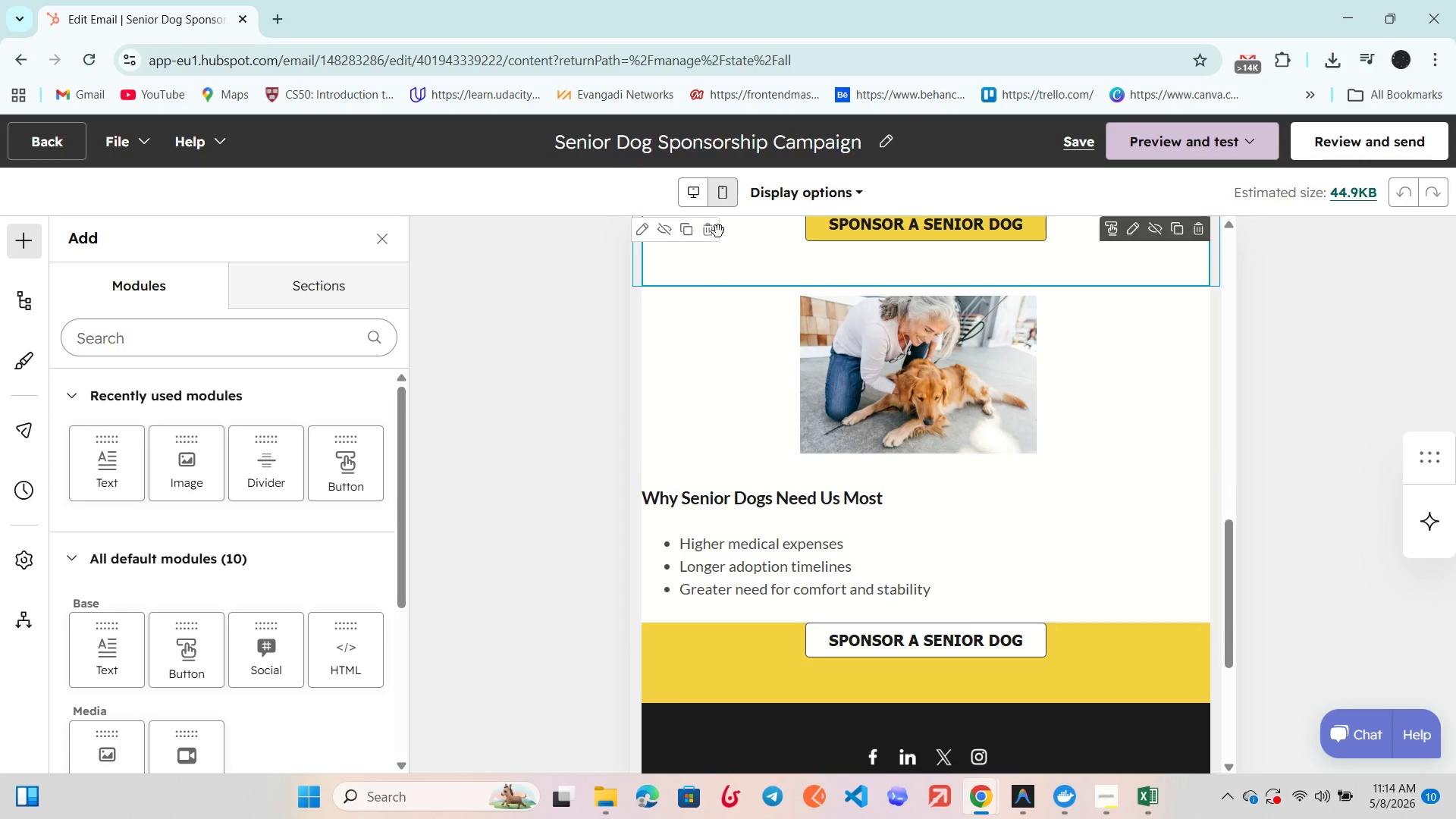 
left_click([687, 177])
 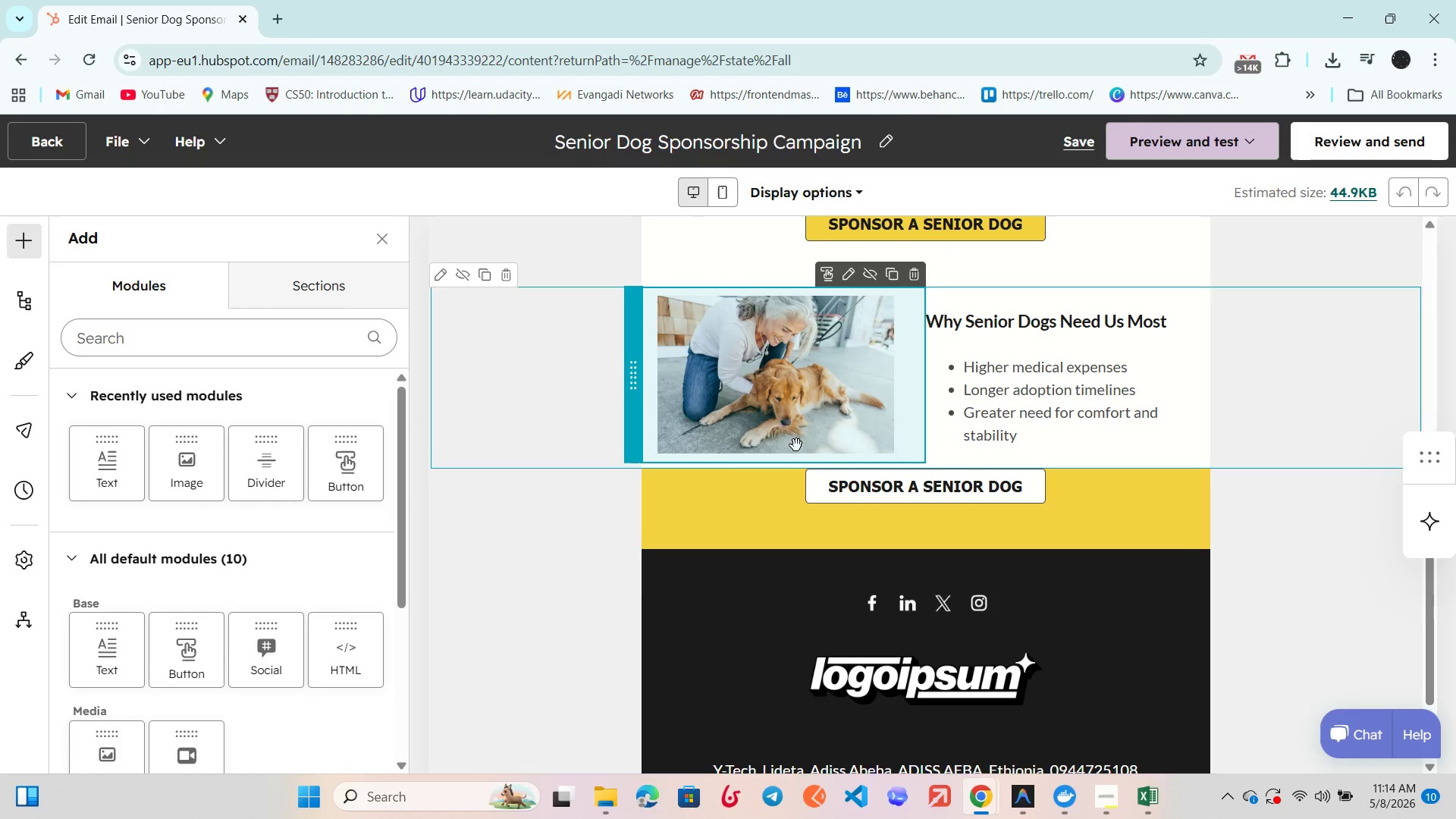 
scroll: coordinate [499, 415], scroll_direction: up, amount: 3.0
 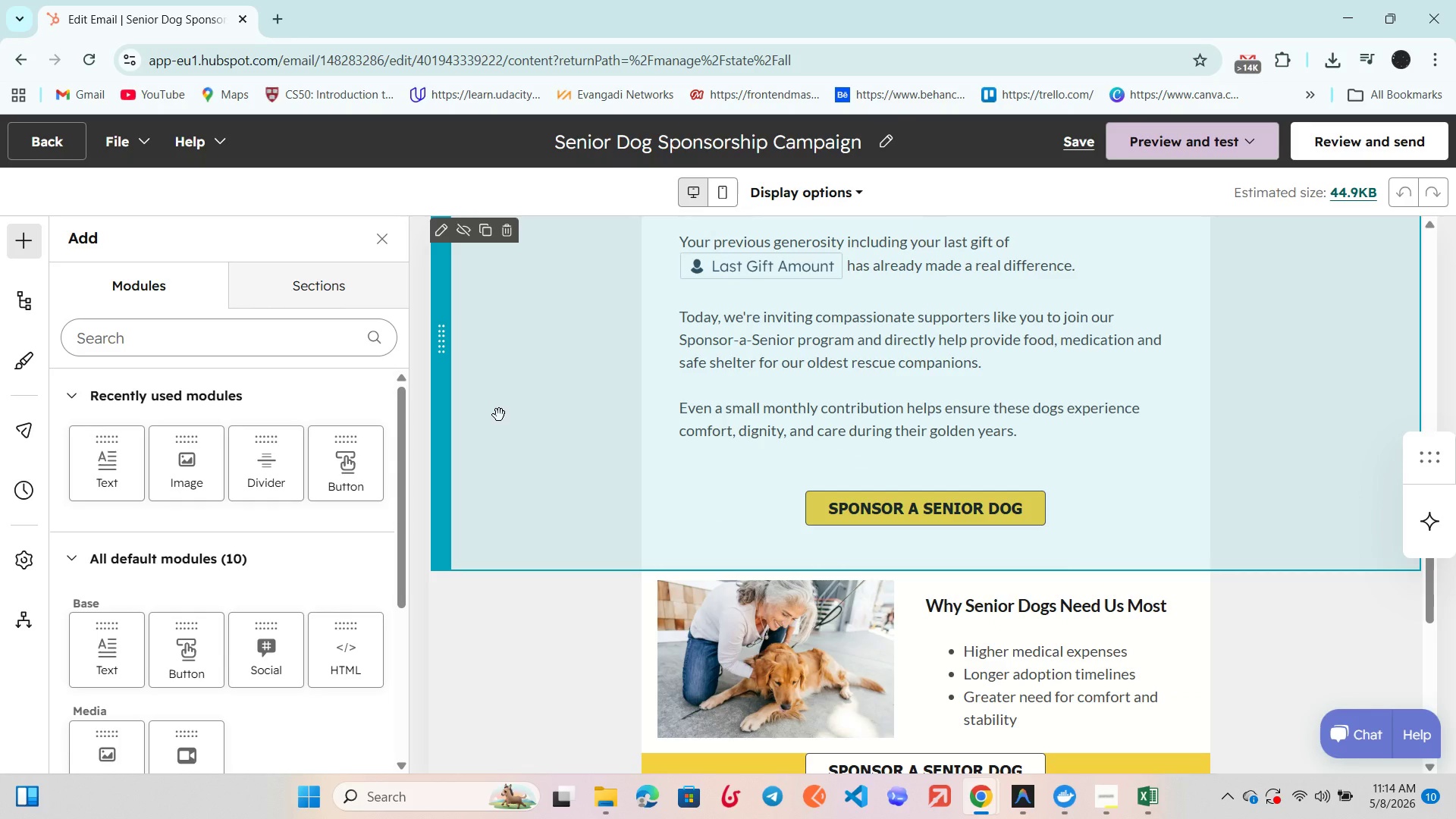 
scroll: coordinate [500, 416], scroll_direction: down, amount: 1.0
 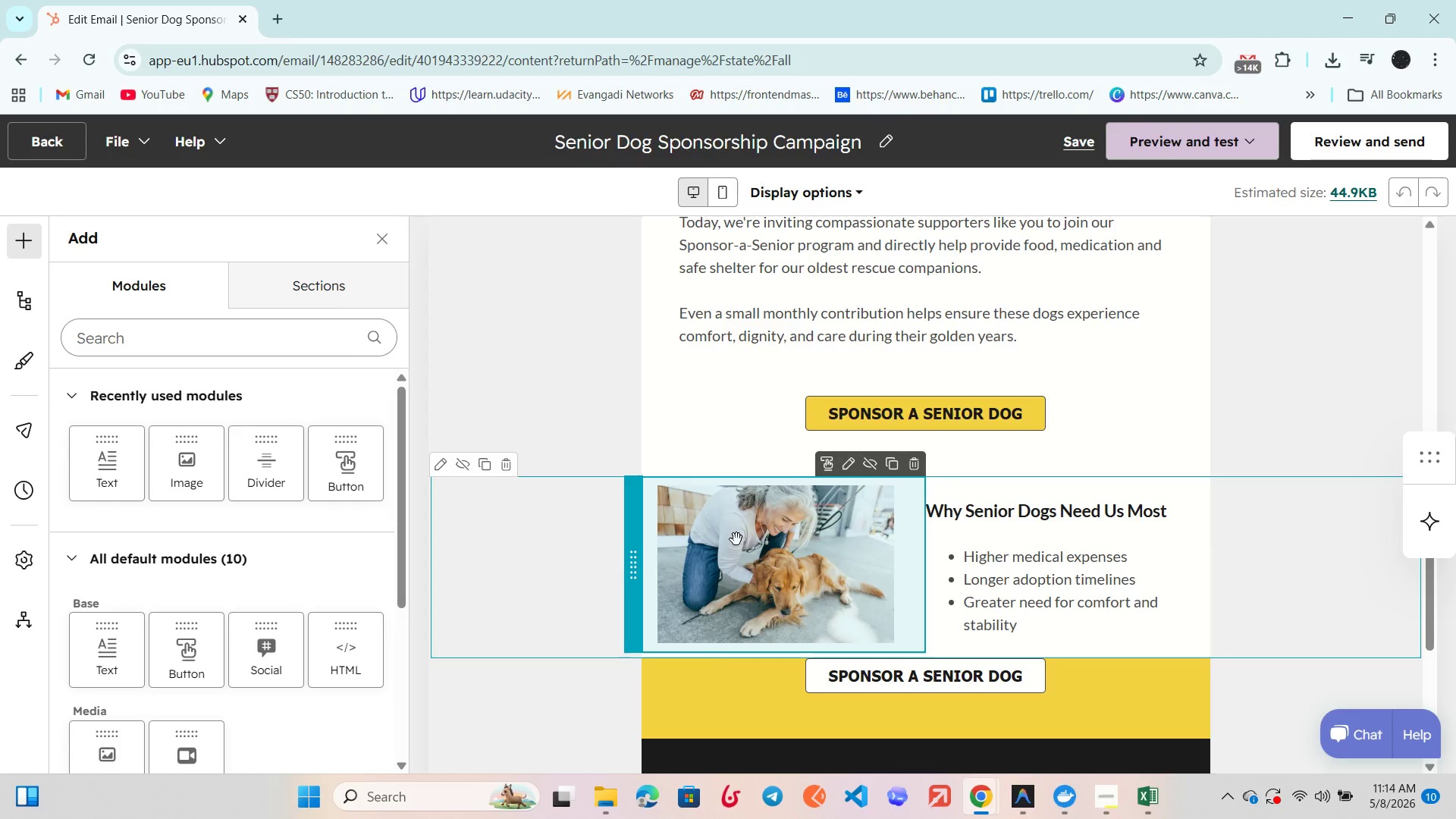 
double_click([736, 539])
 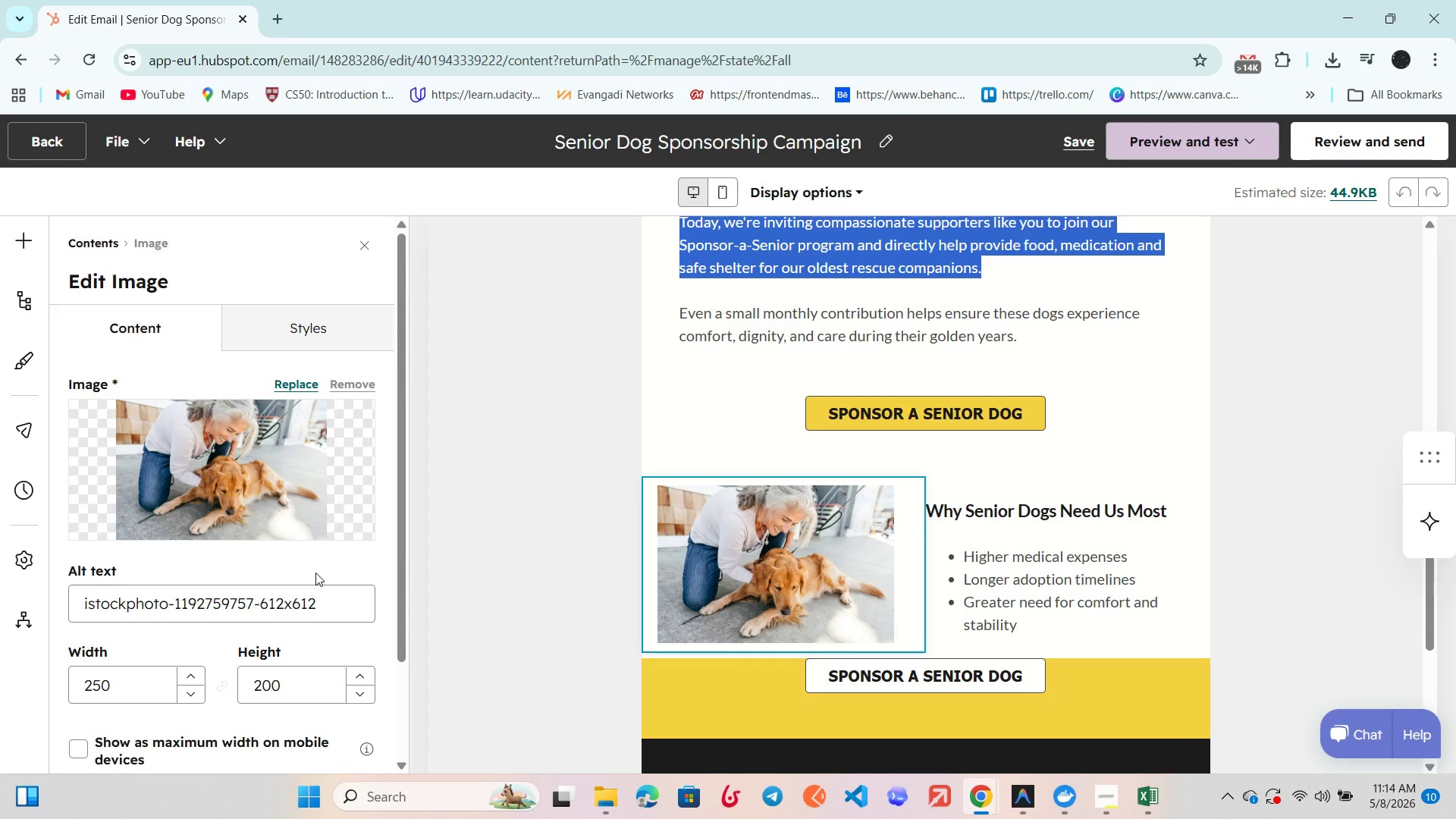 
scroll: coordinate [315, 573], scroll_direction: down, amount: 4.0
 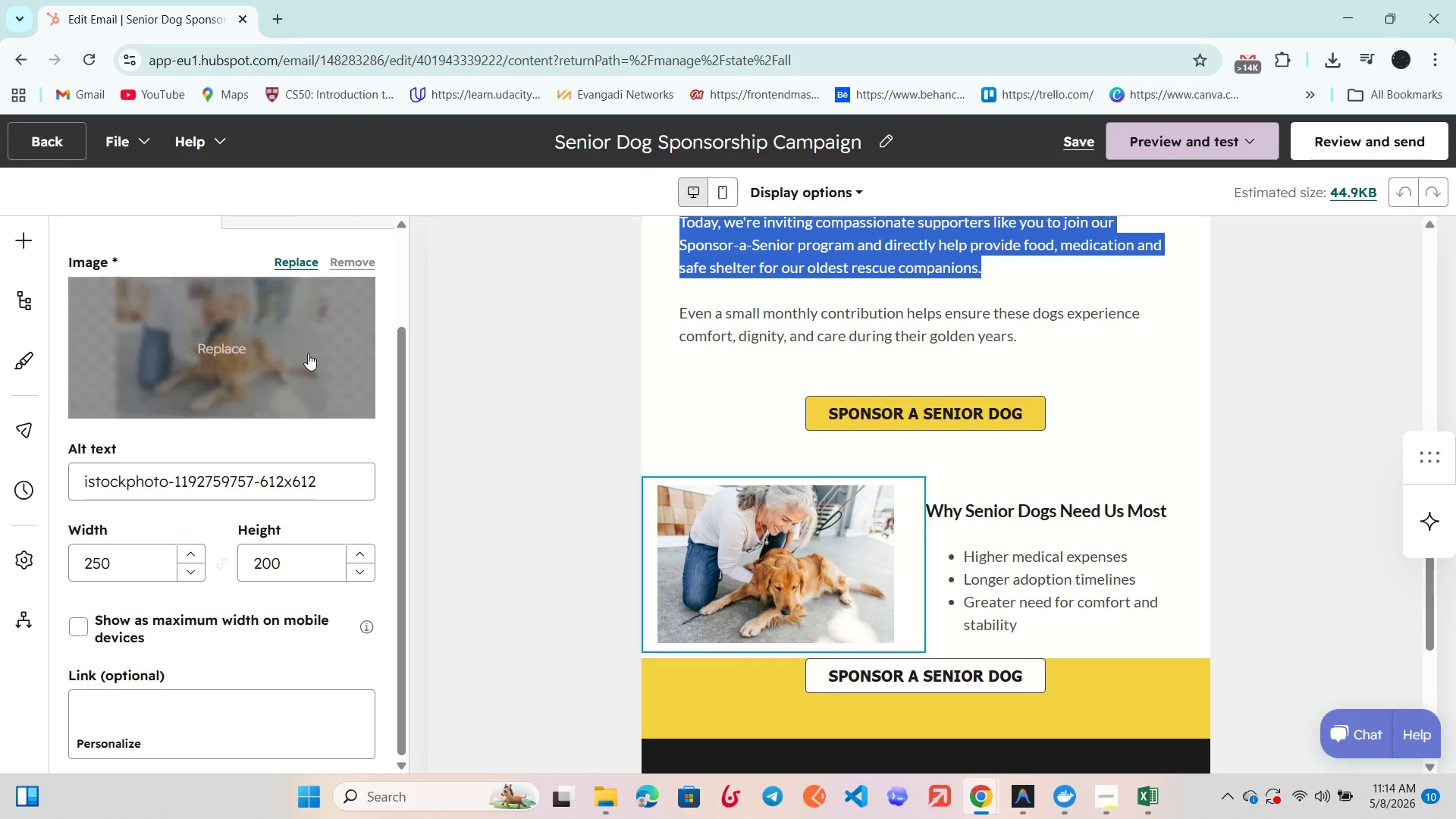 
left_click([318, 334])
 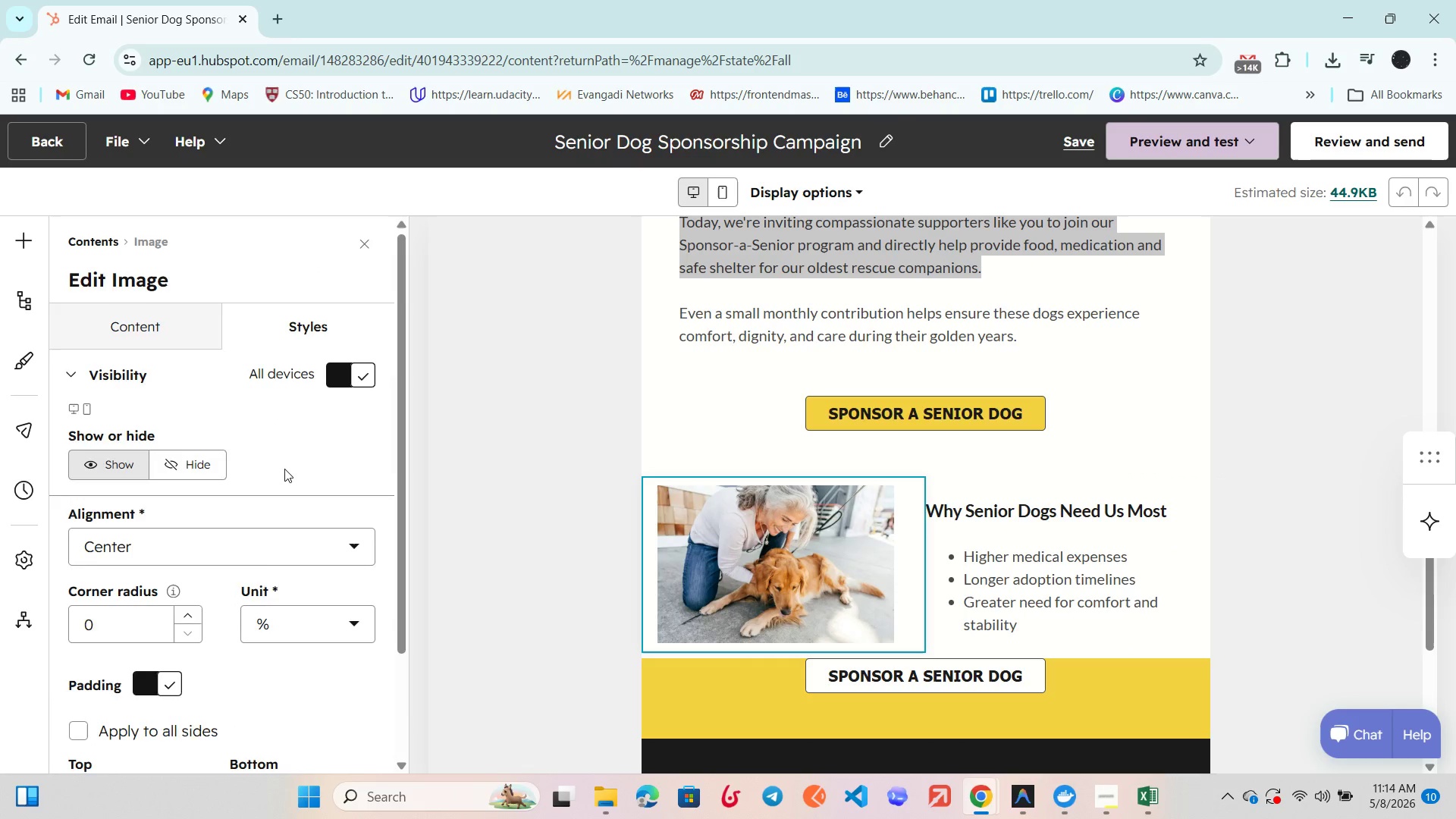 
scroll: coordinate [308, 353], scroll_direction: up, amount: 6.0
 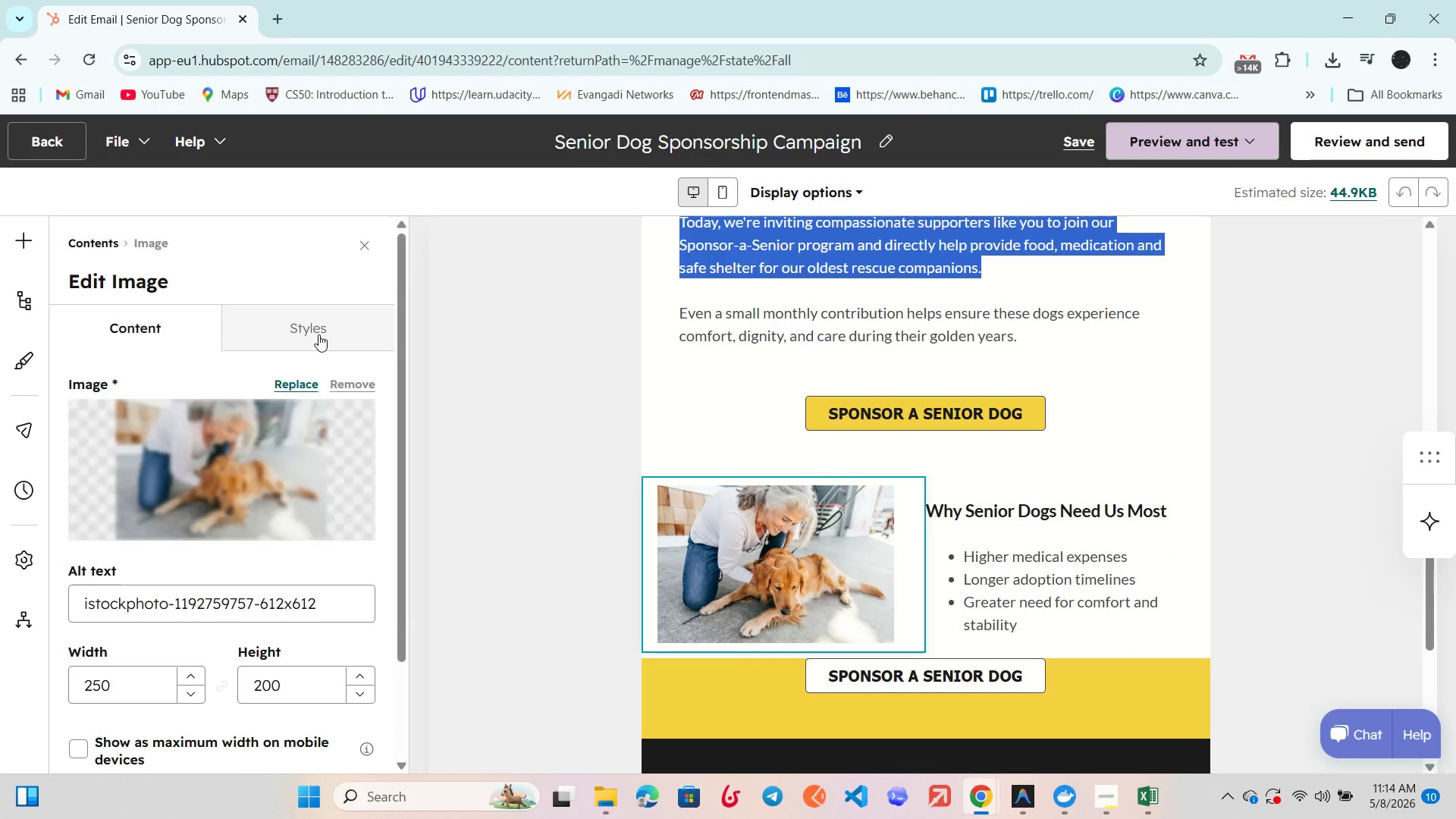 
scroll: coordinate [284, 471], scroll_direction: down, amount: 3.0
 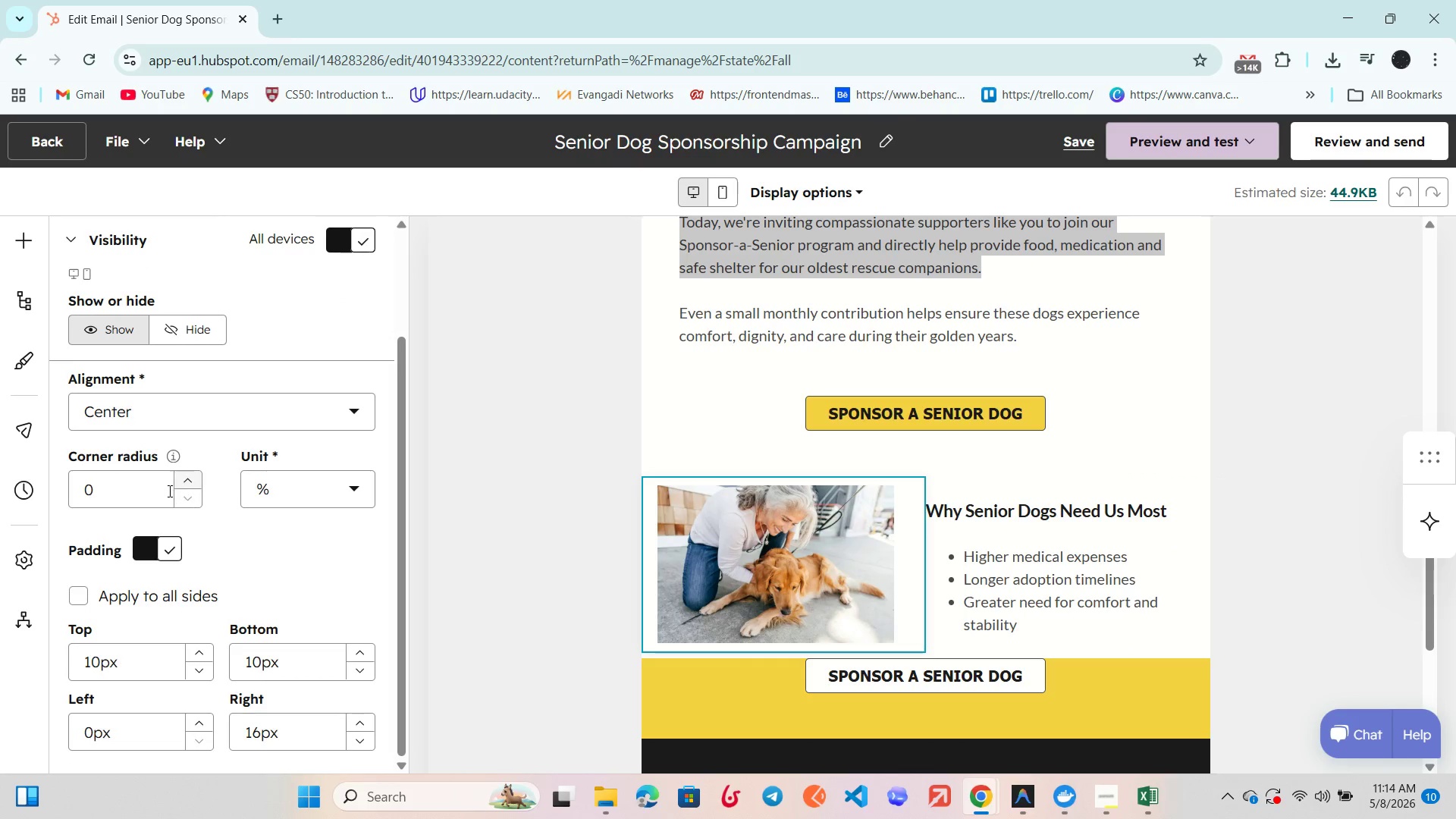 
left_click([168, 491])
 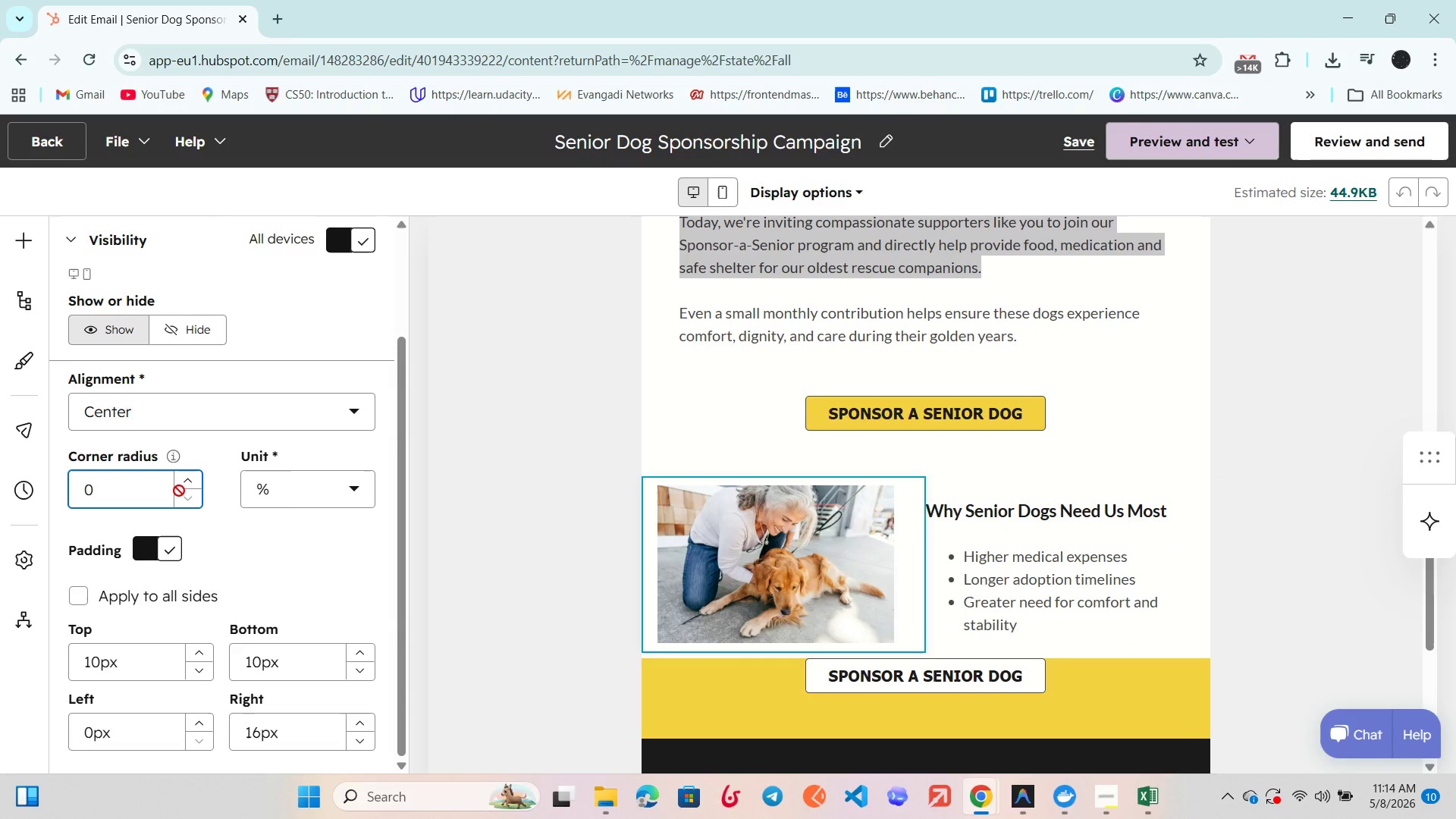 
key(Backspace)
 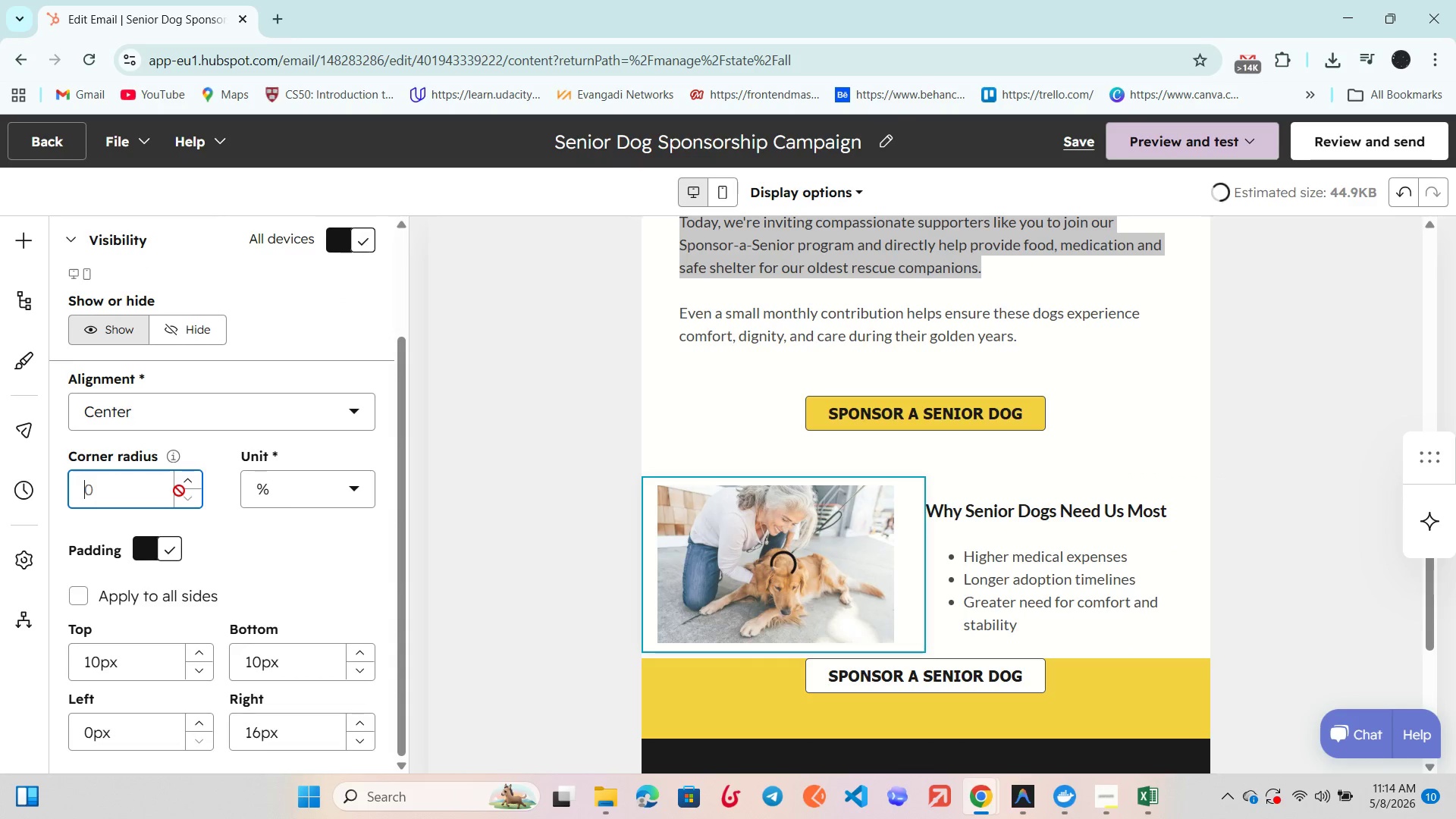 
key(5)
 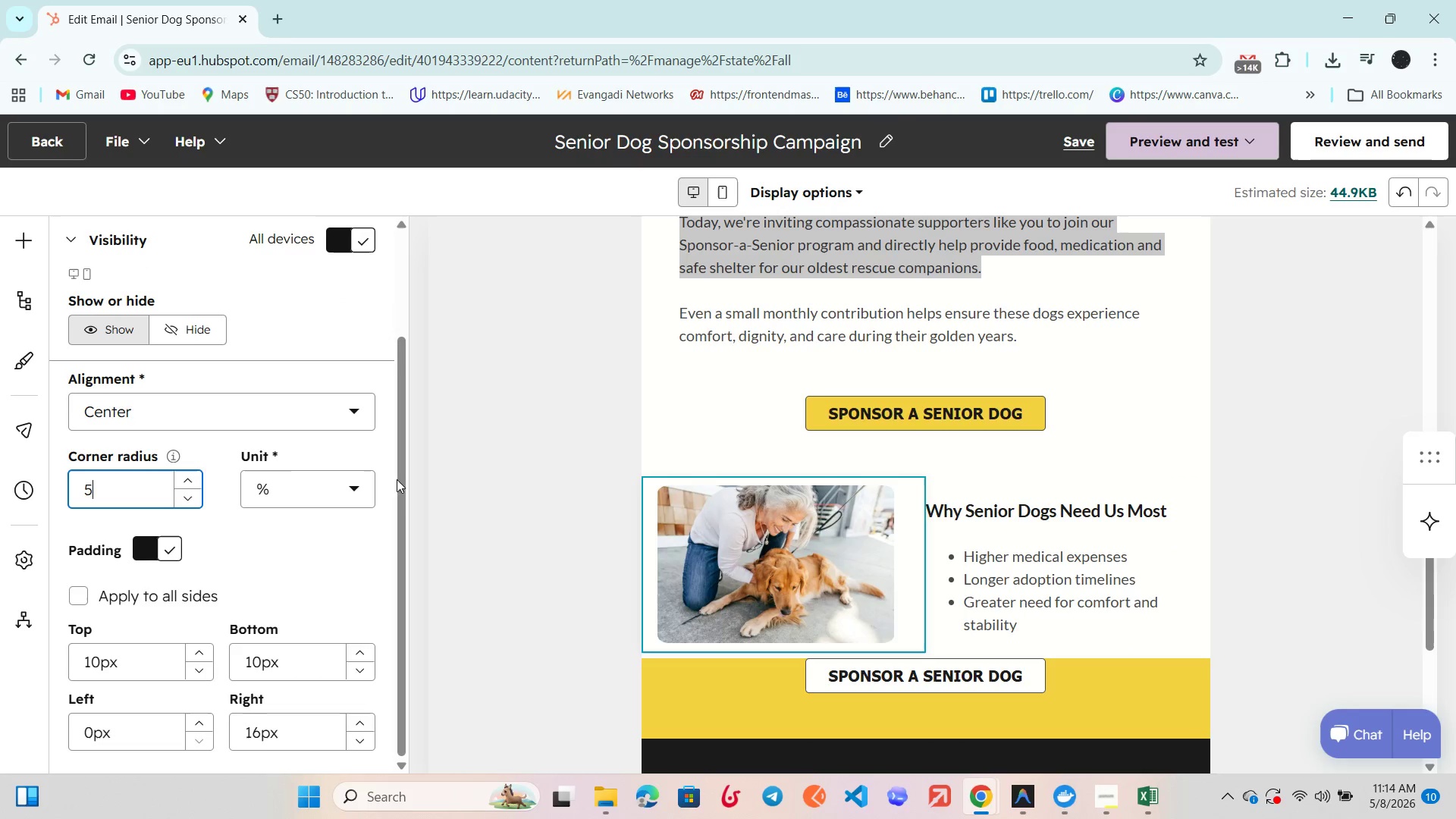 
left_click([470, 480])
 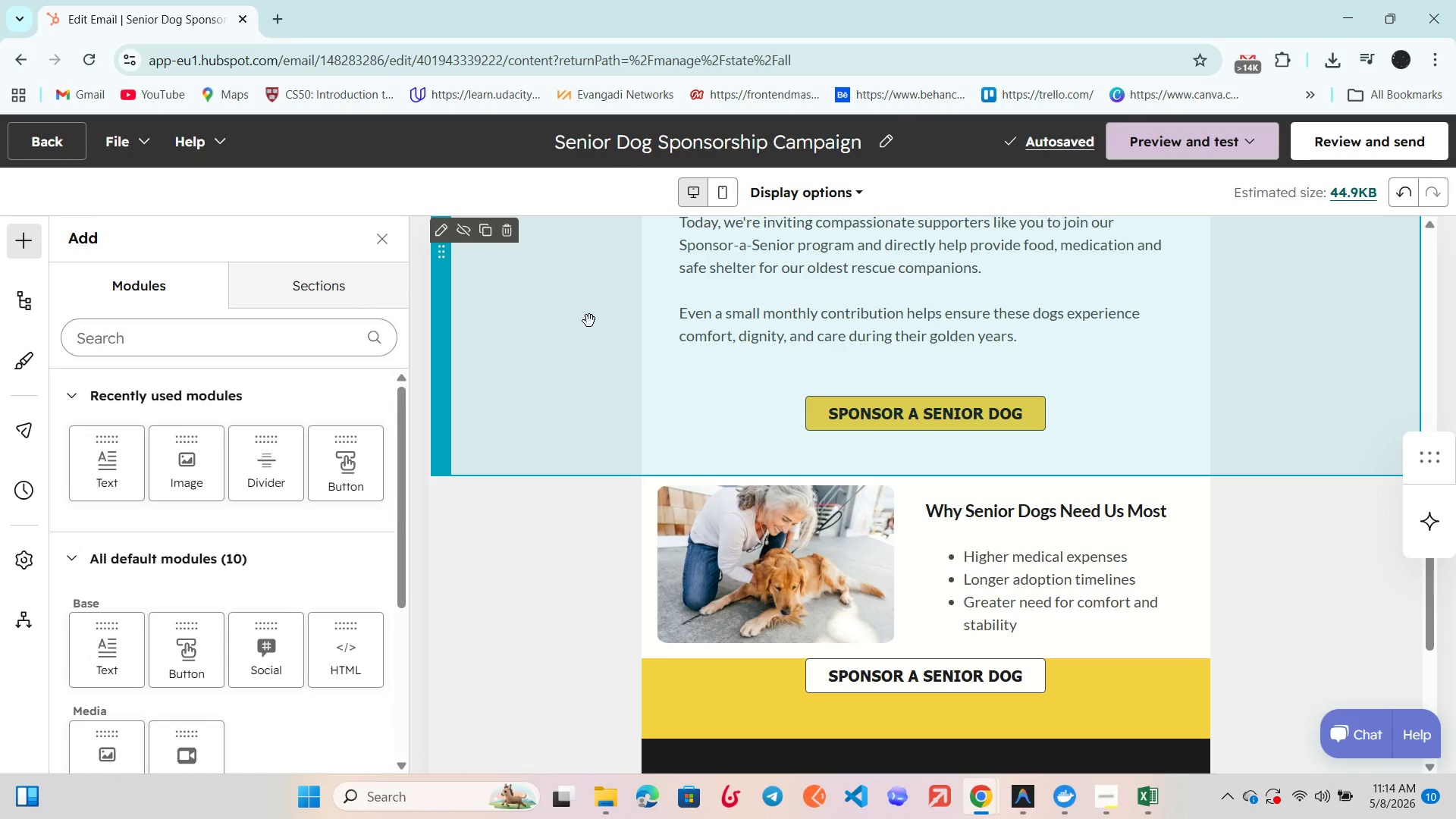 
wait(6.49)
 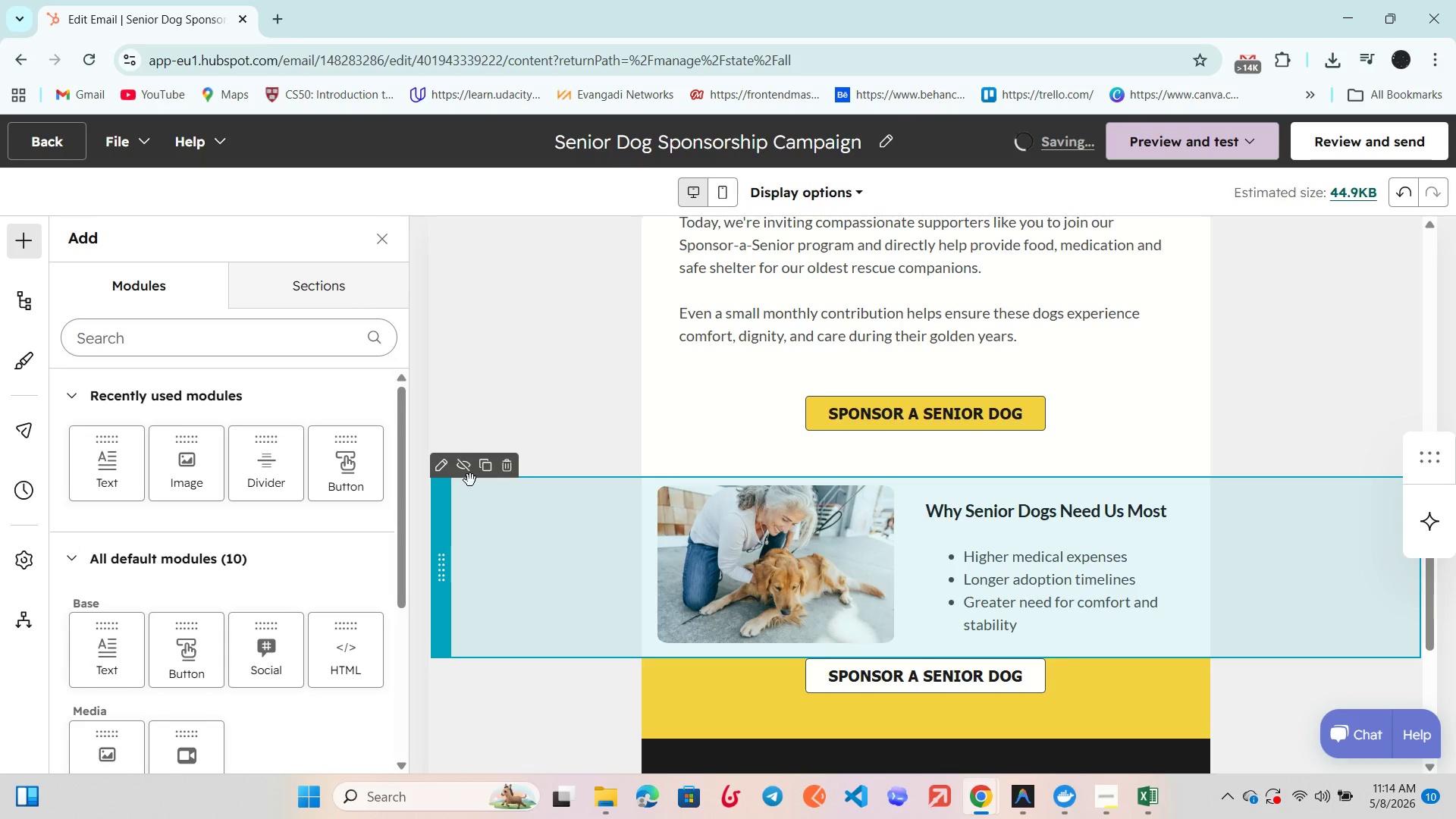 
scroll: coordinate [696, 476], scroll_direction: up, amount: 1.0
 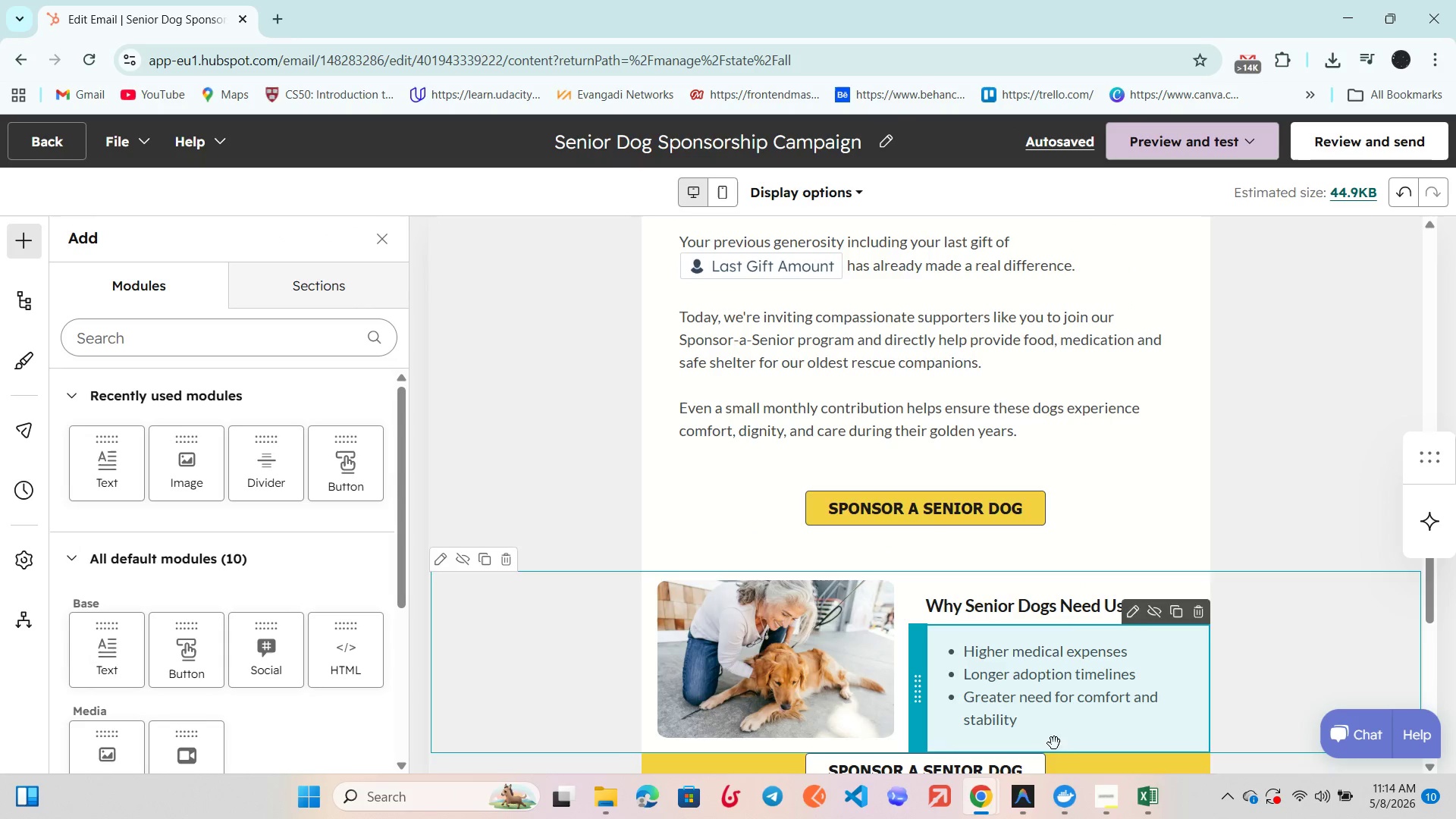 
left_click([1096, 803])